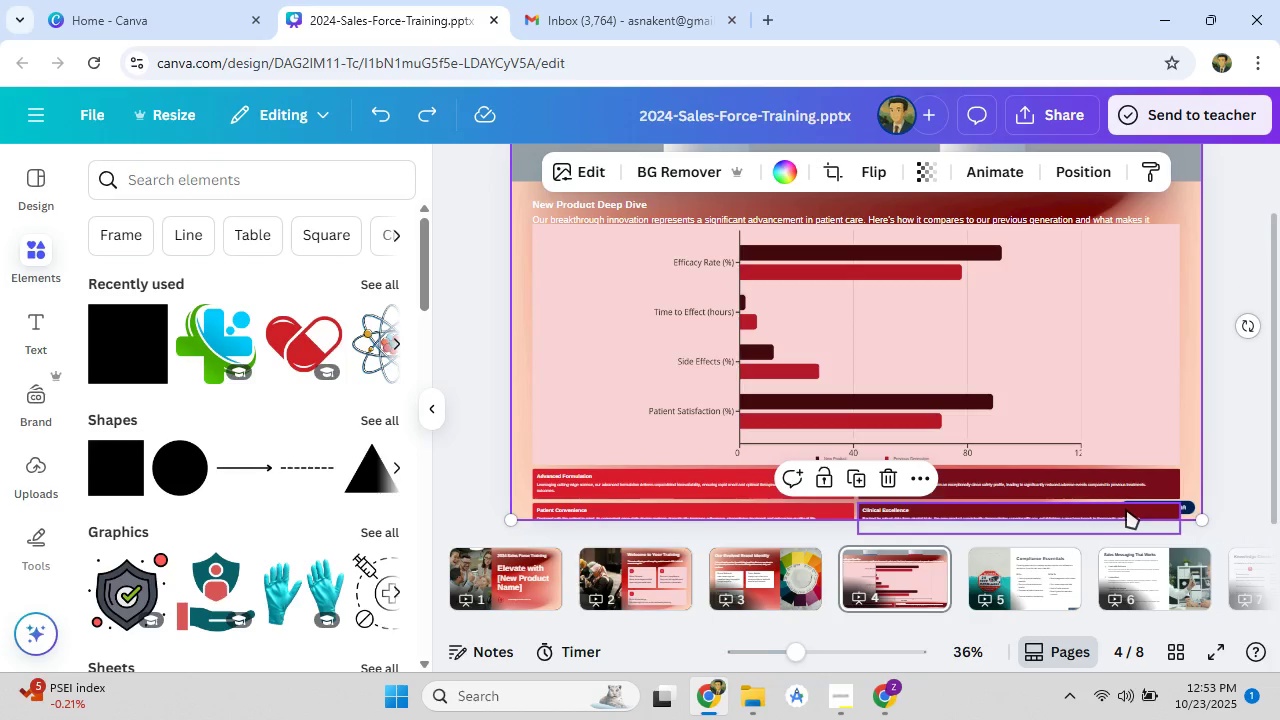 
scroll: coordinate [1239, 287], scroll_direction: down, amount: 3.0
 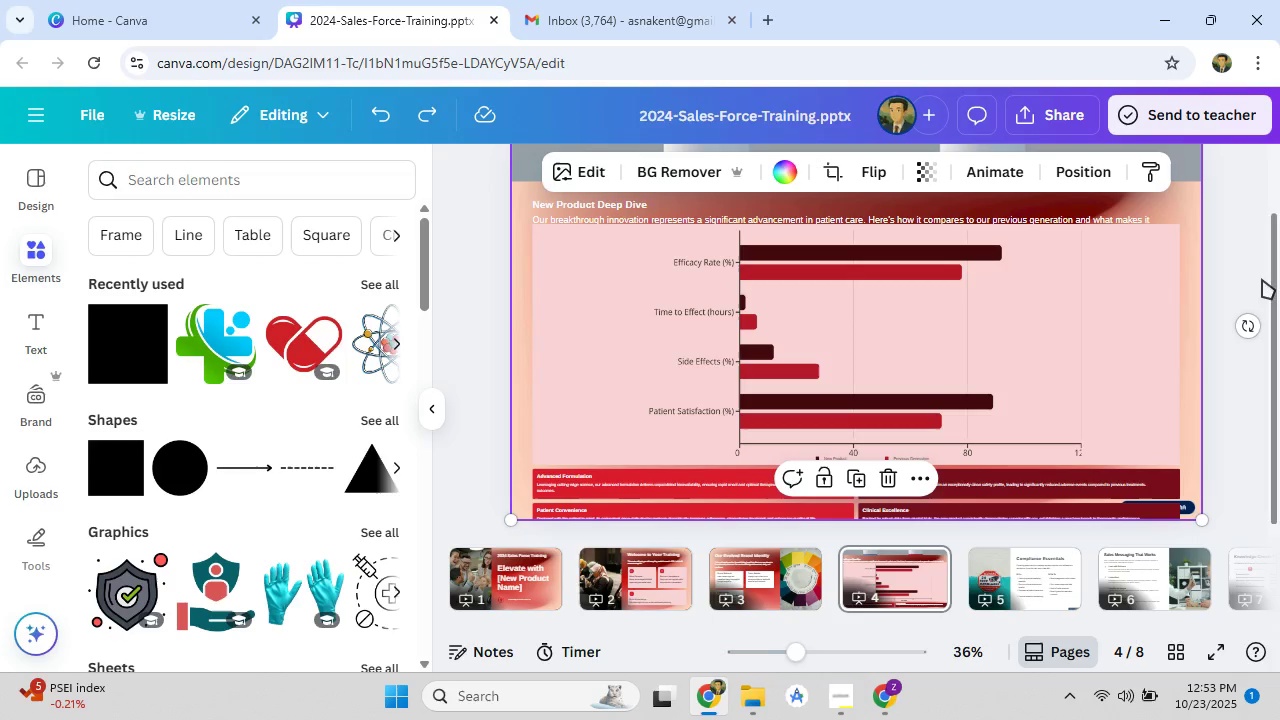 
left_click_drag(start_coordinate=[1136, 504], to_coordinate=[1143, 364])
 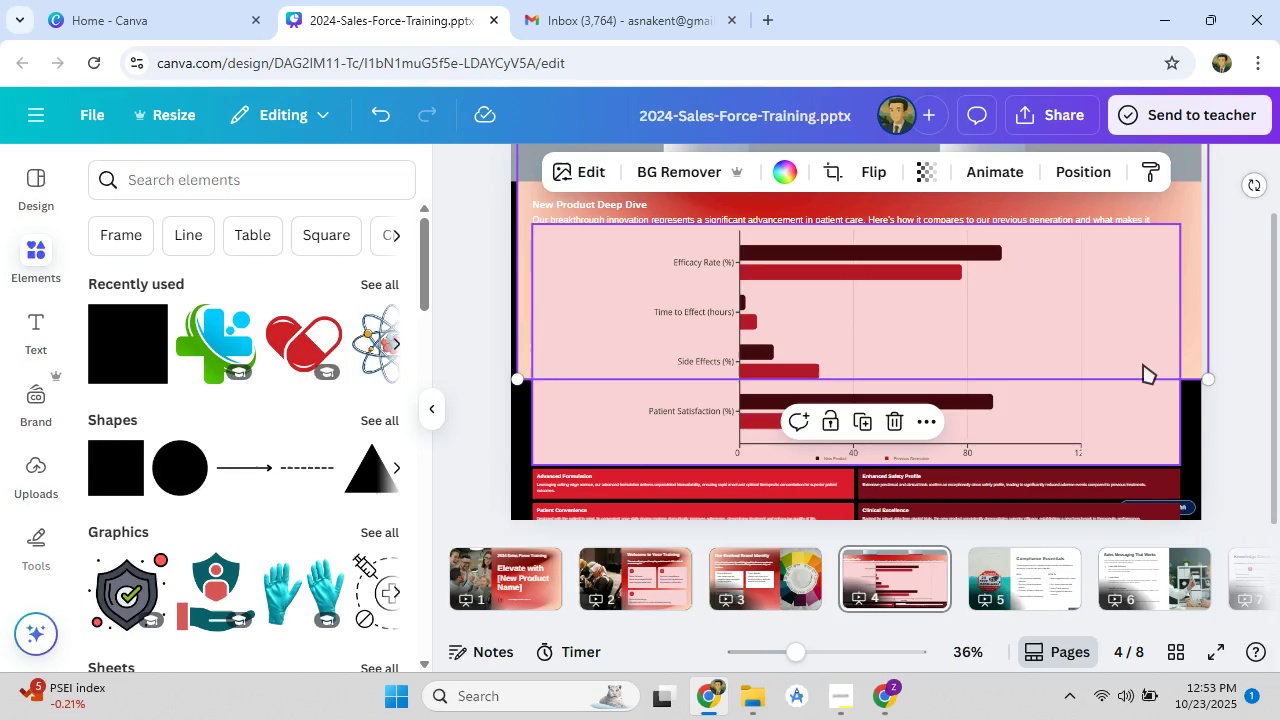 
key(Control+Z)
 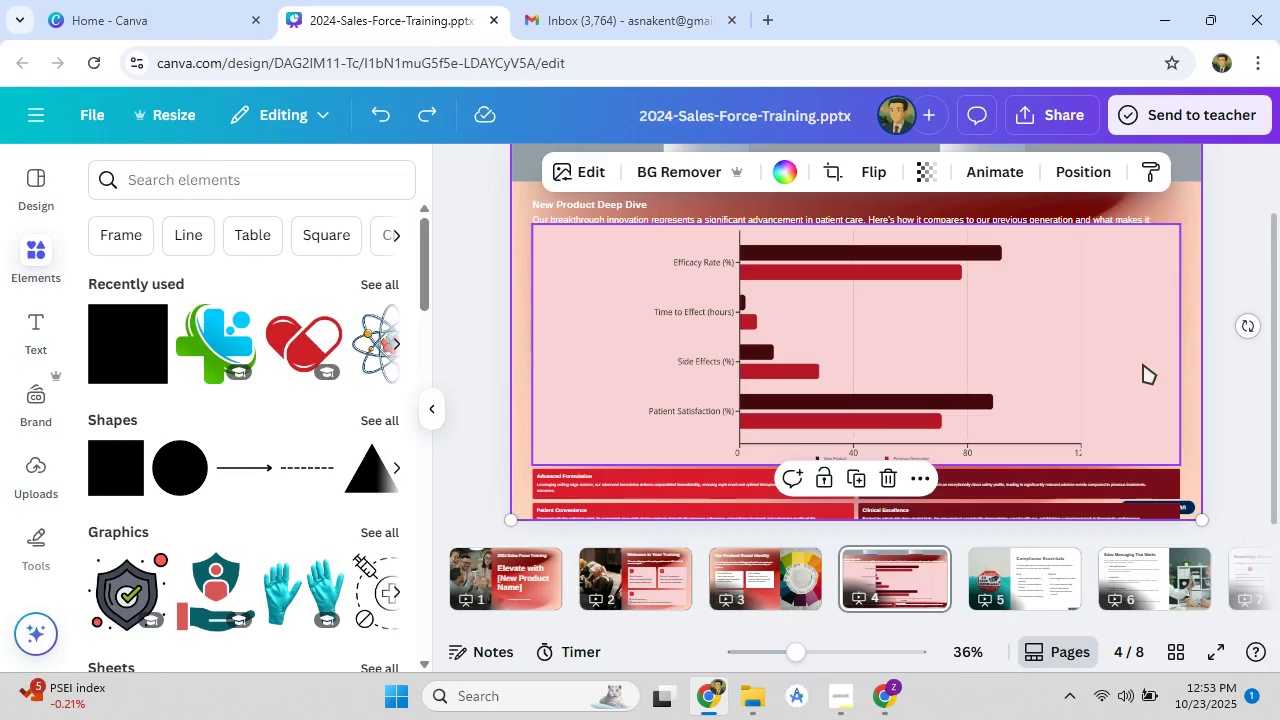 
key(Control+Z)
 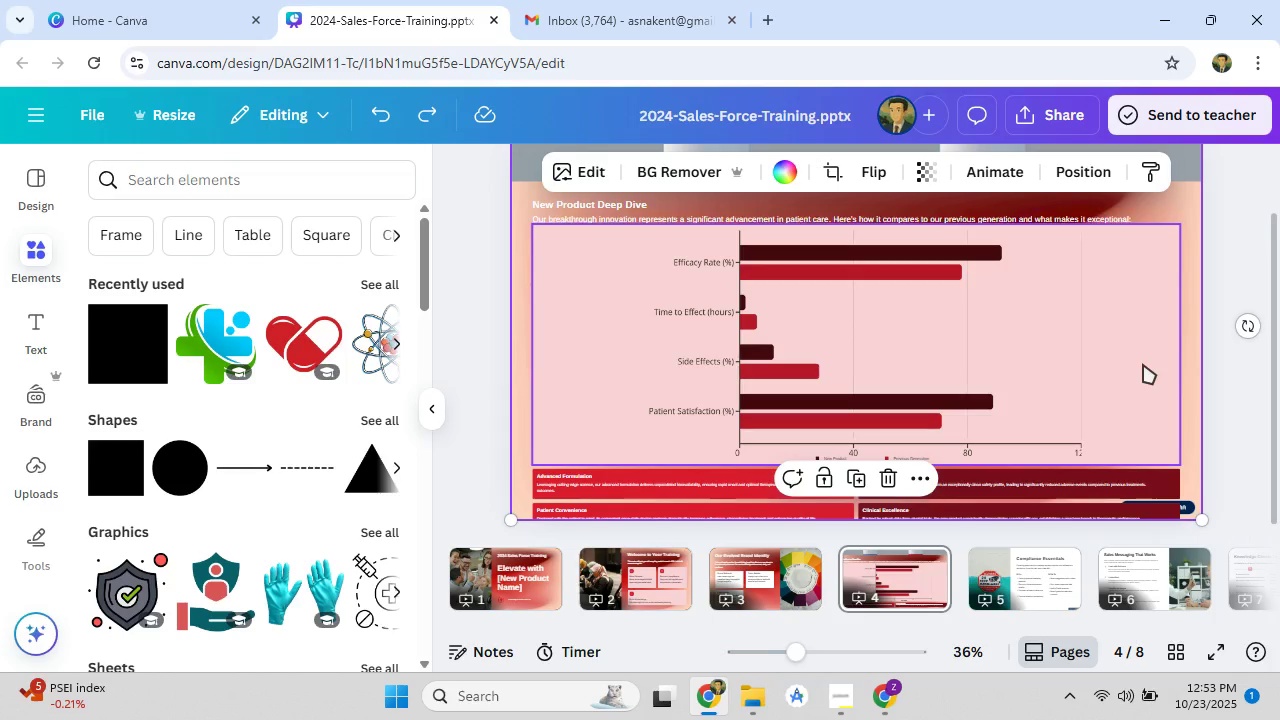 
key(Control+Z)
 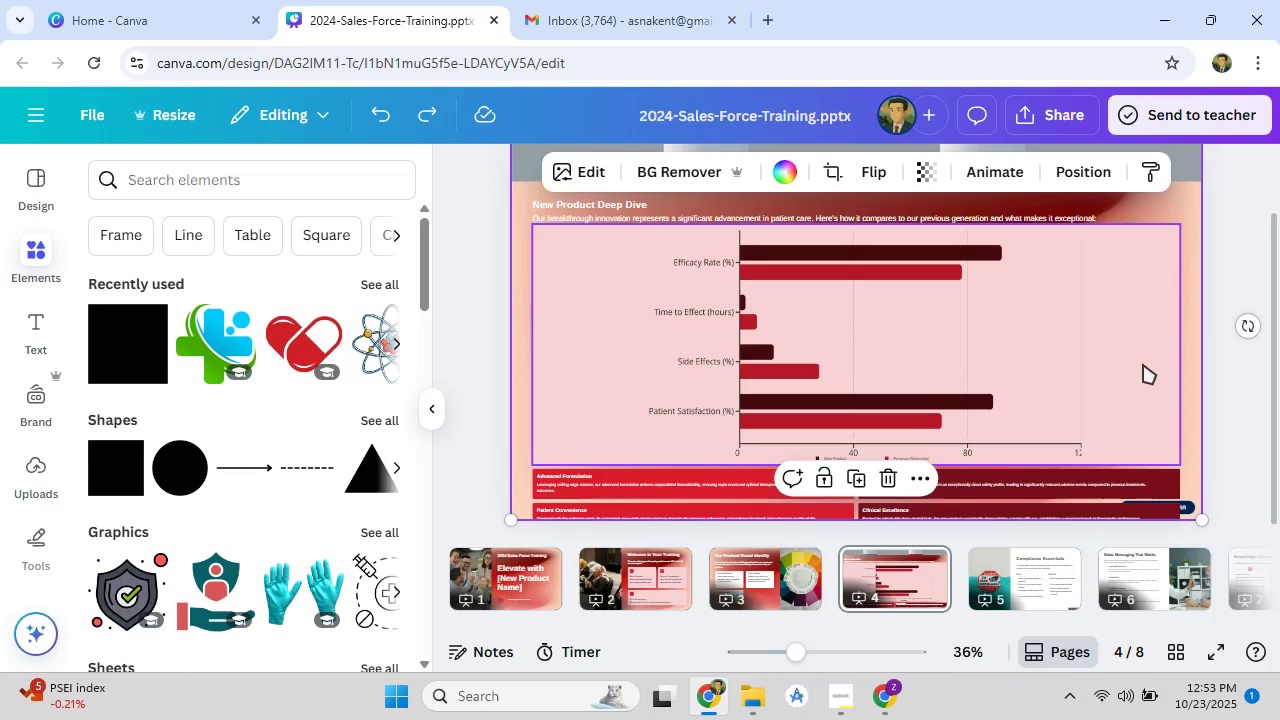 
key(Control+Z)
 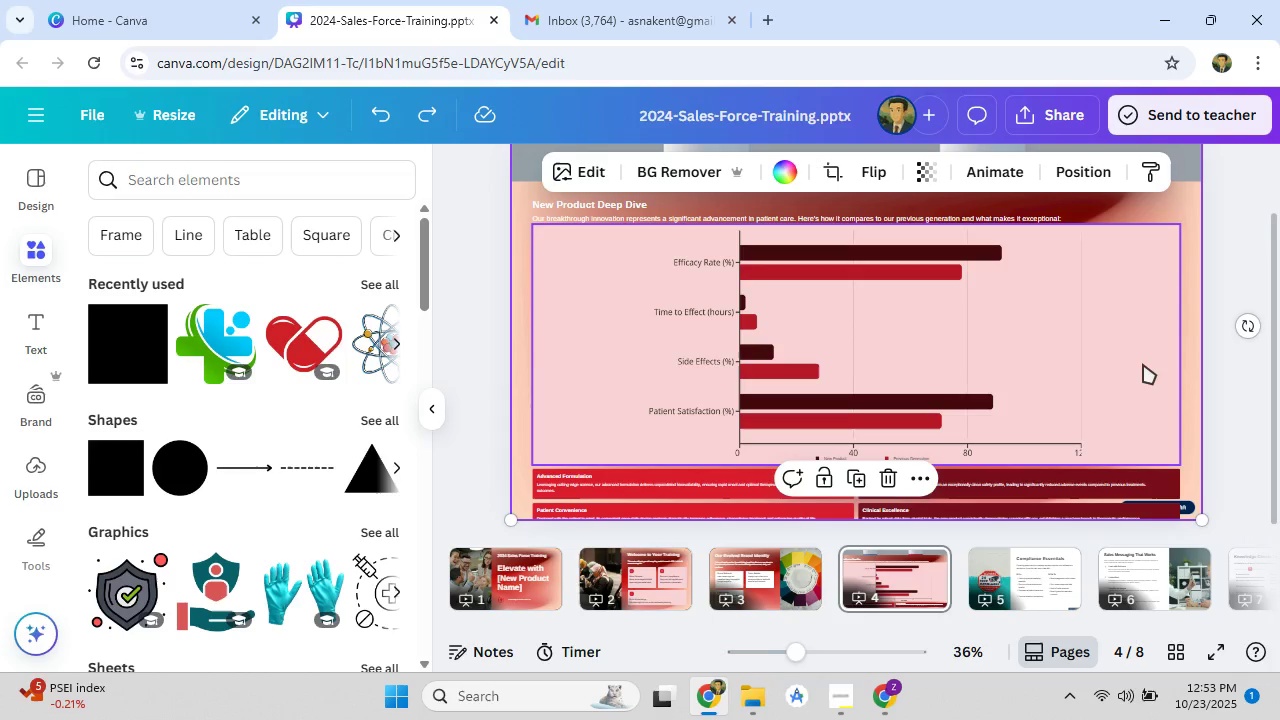 
key(Control+Z)
 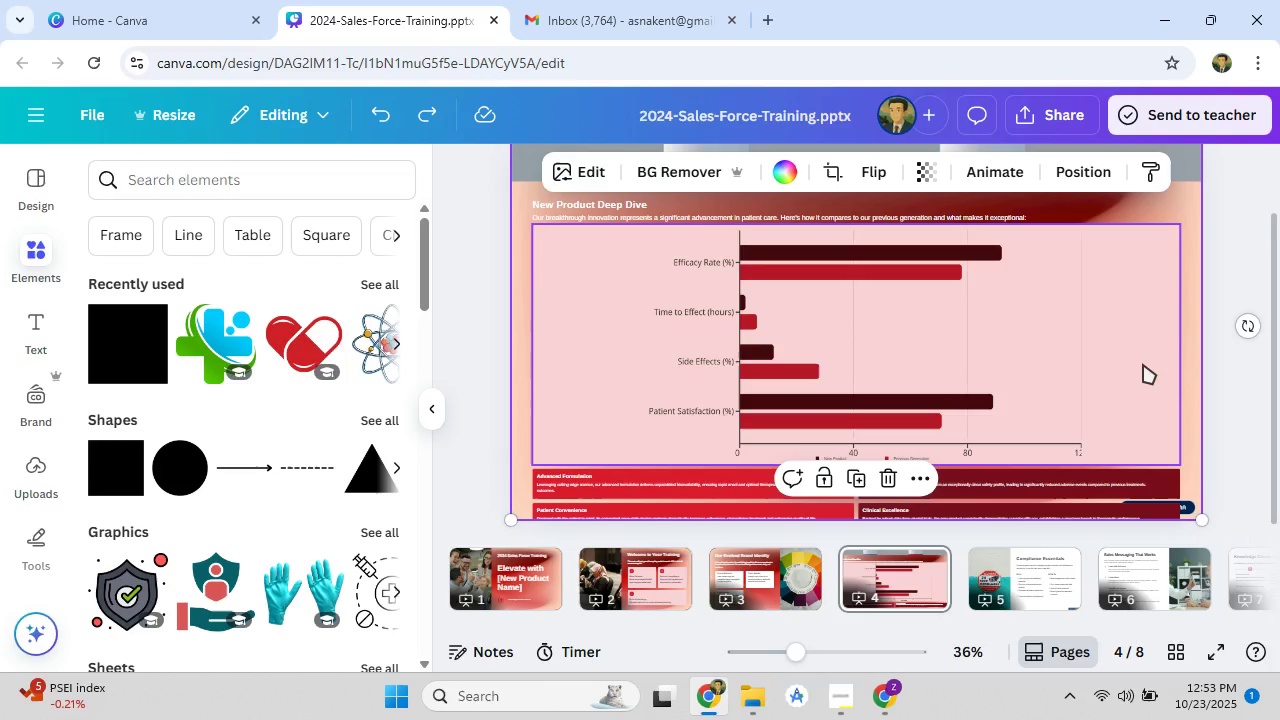 
key(Control+Z)
 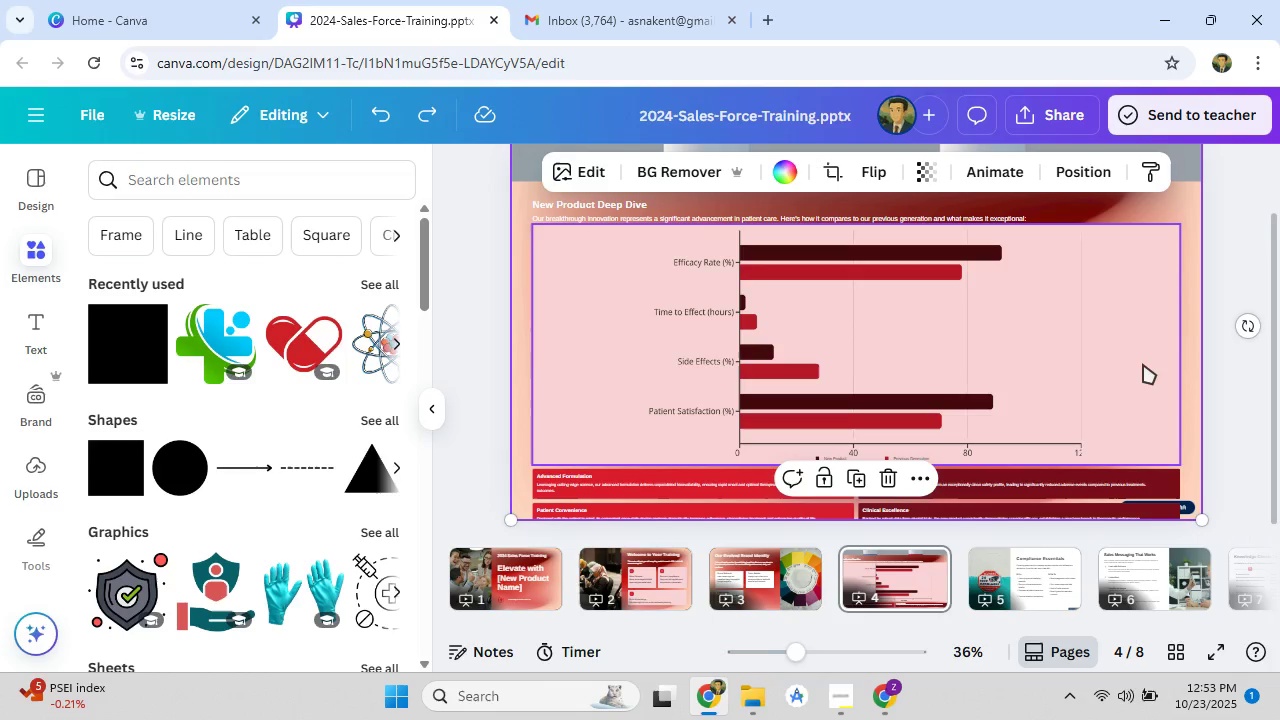 
key(Control+Z)
 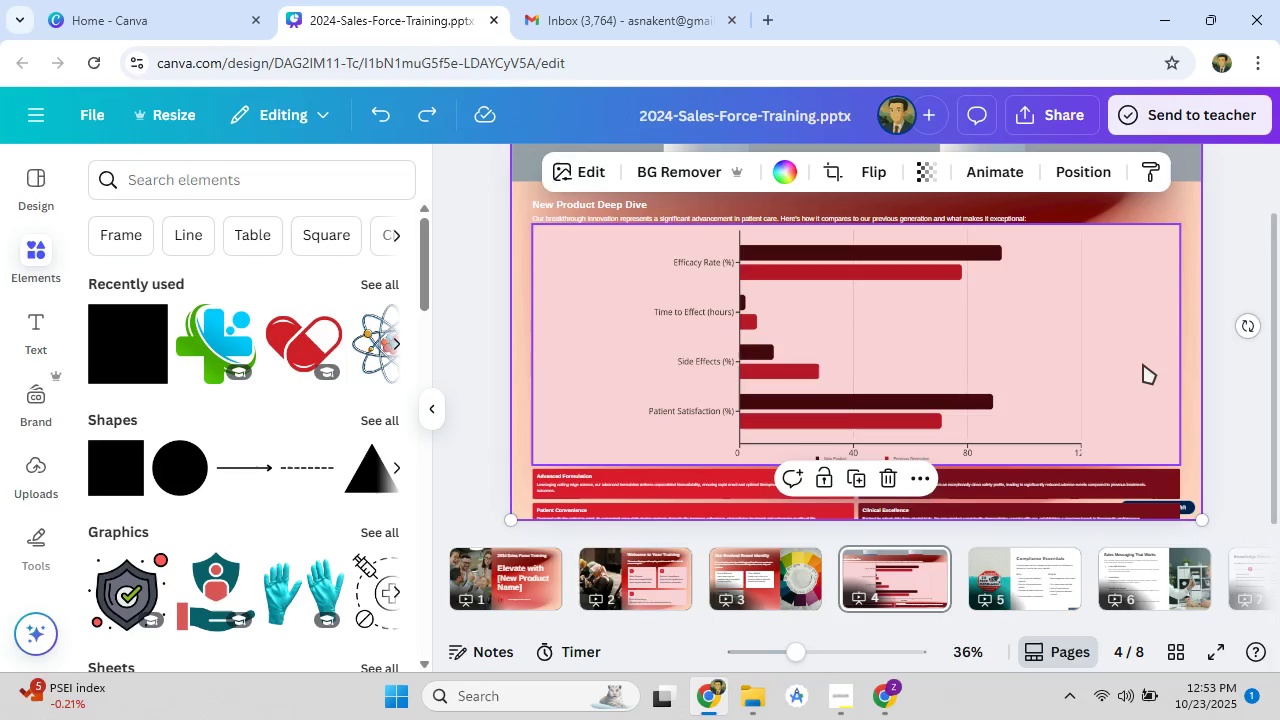 
key(Control+Z)
 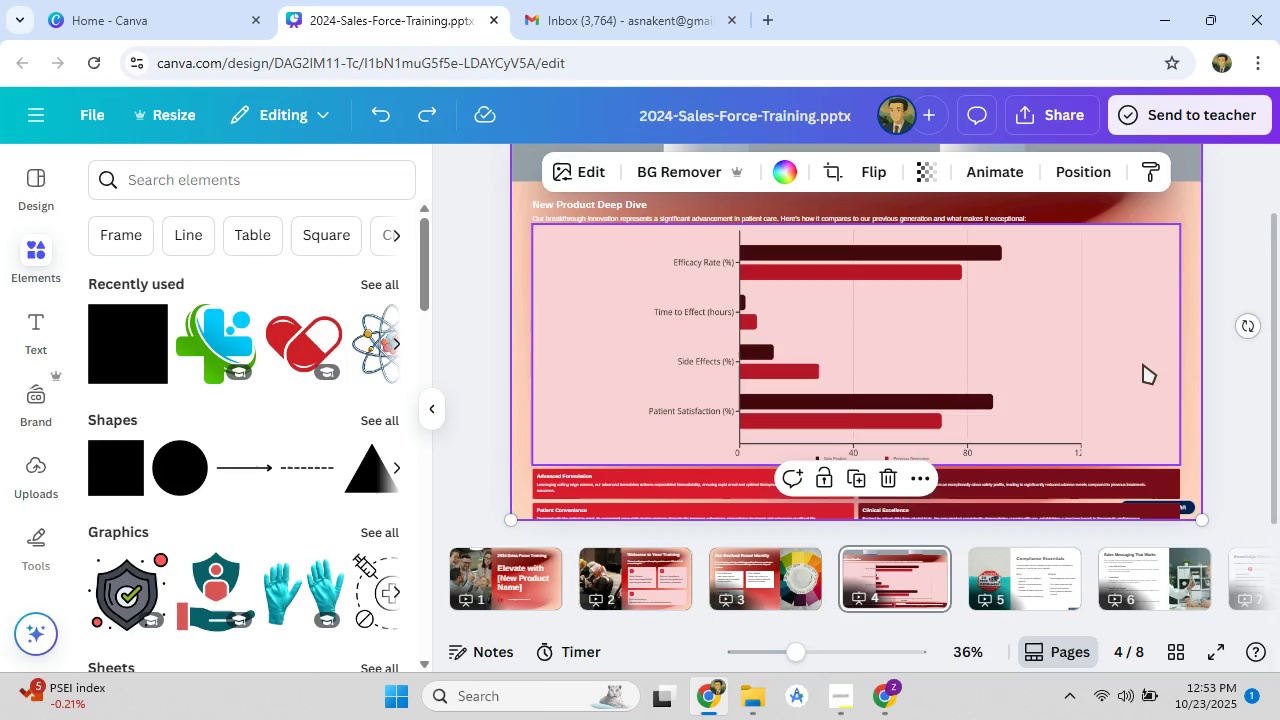 
key(Control+Z)
 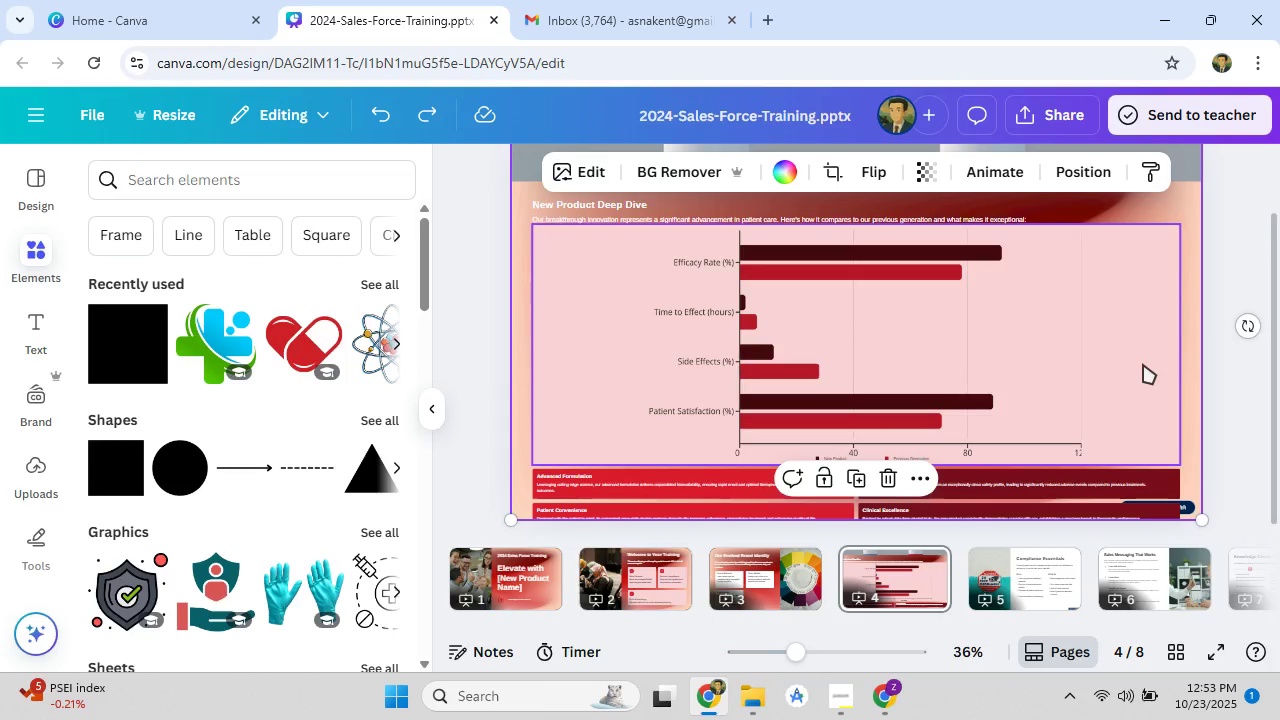 
key(Control+Z)
 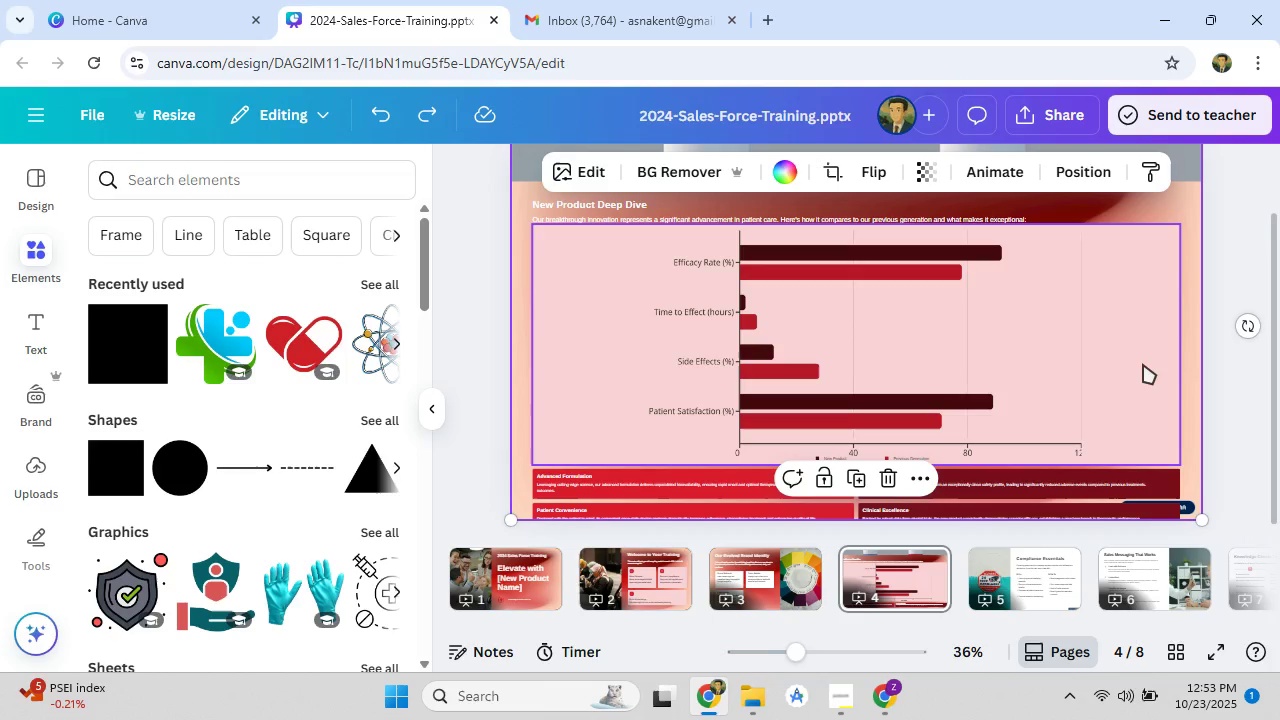 
key(Control+Z)
 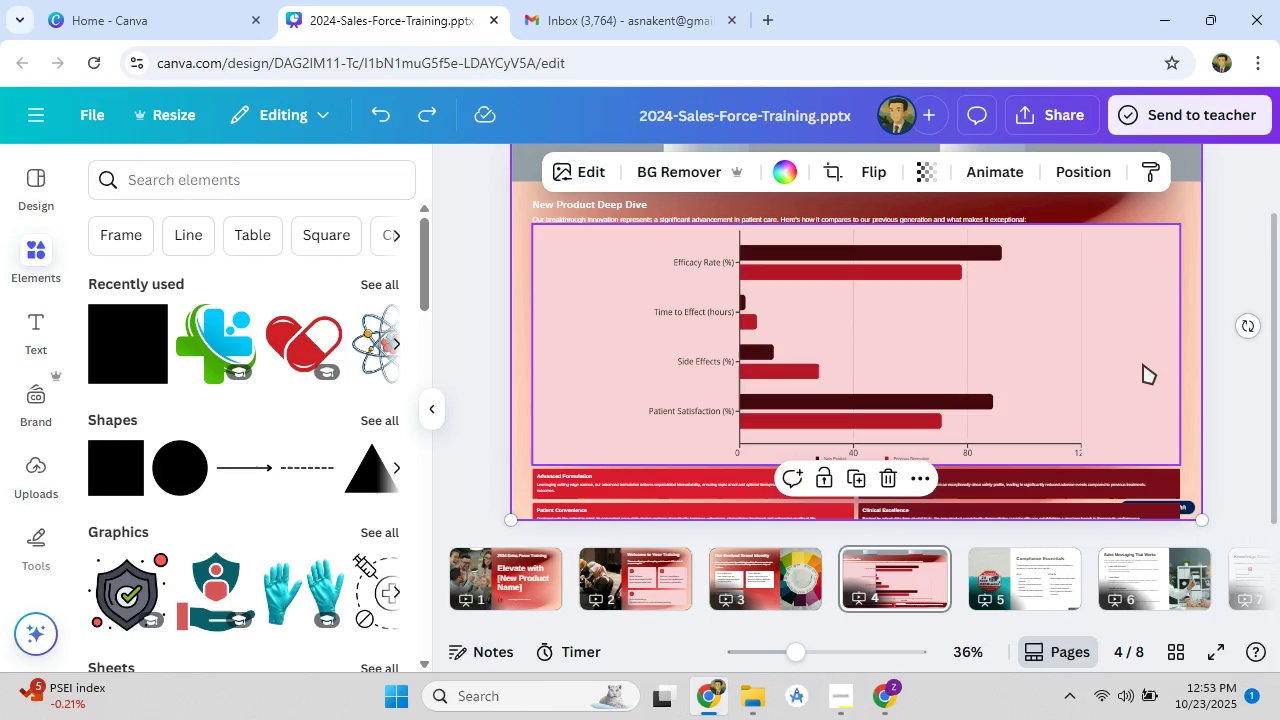 
key(Control+Z)
 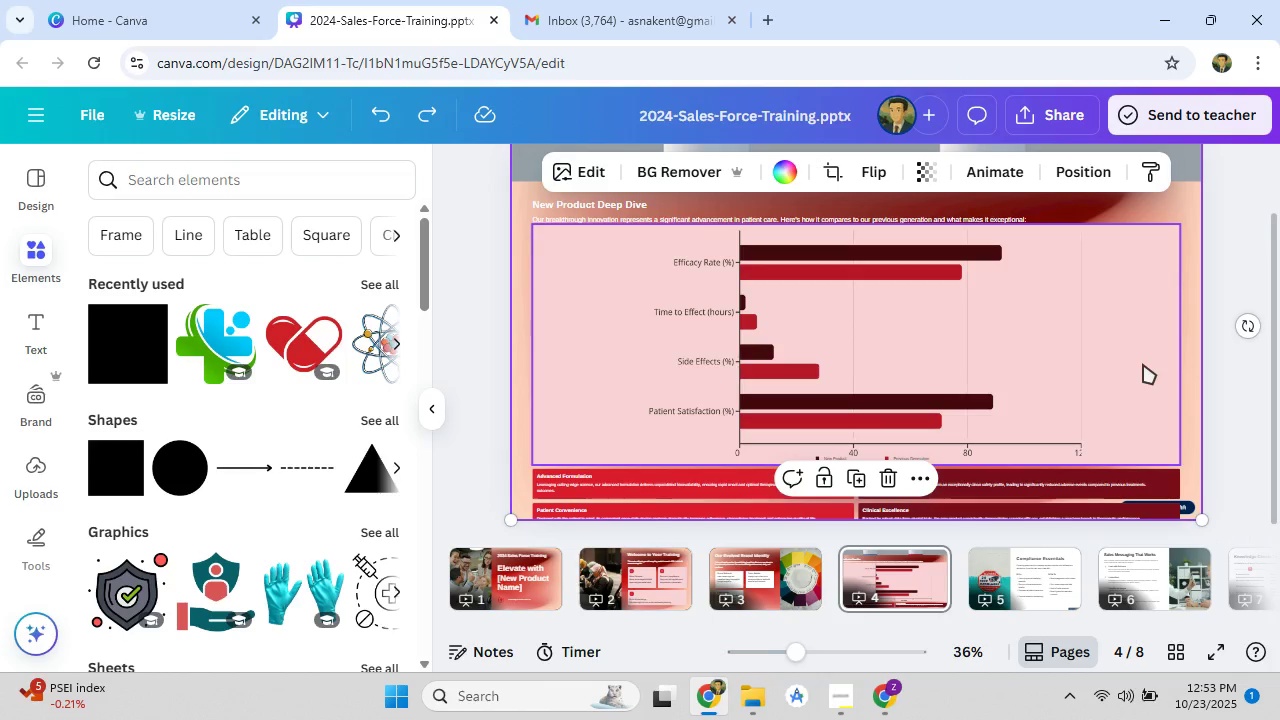 
key(Control+Z)
 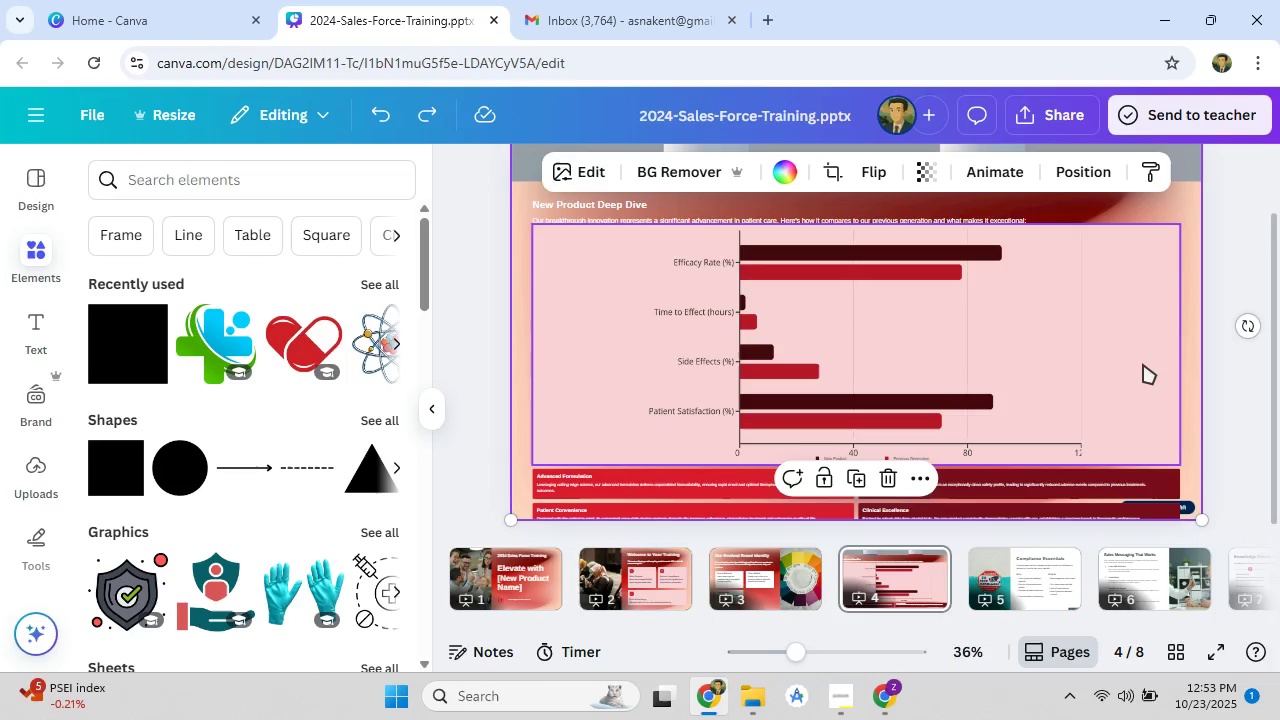 
key(Control+Z)
 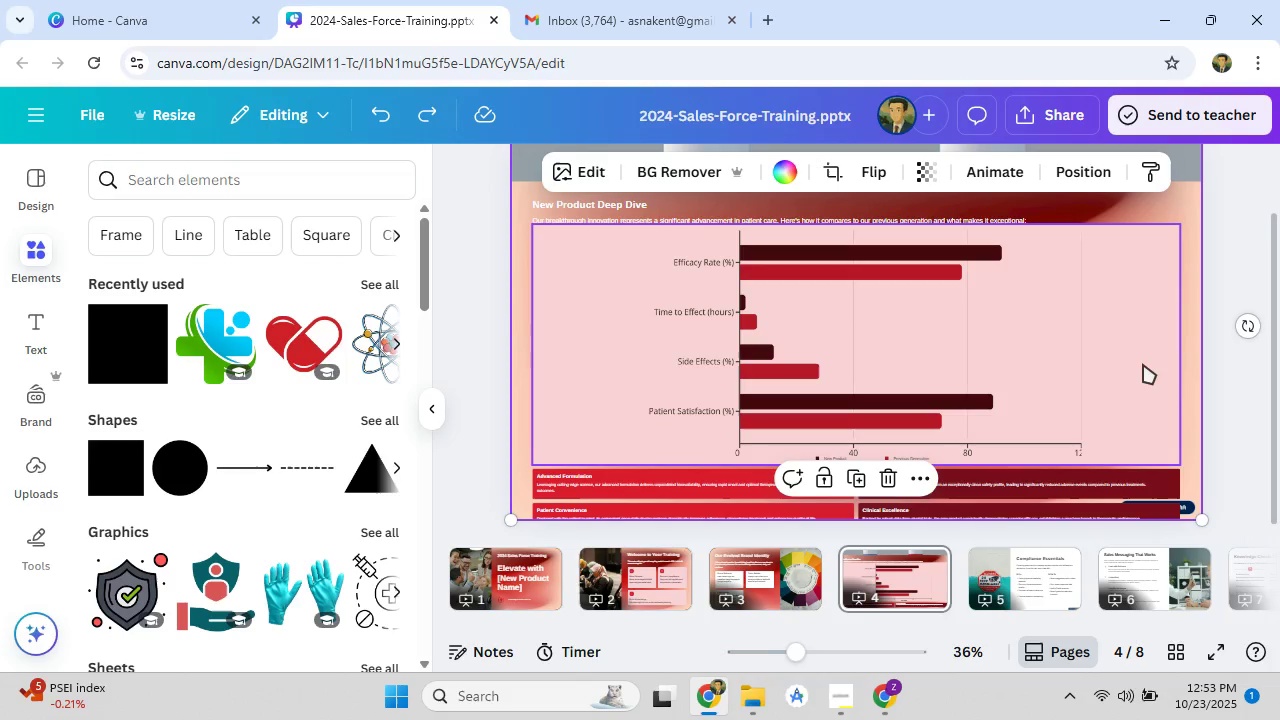 
key(Control+Z)
 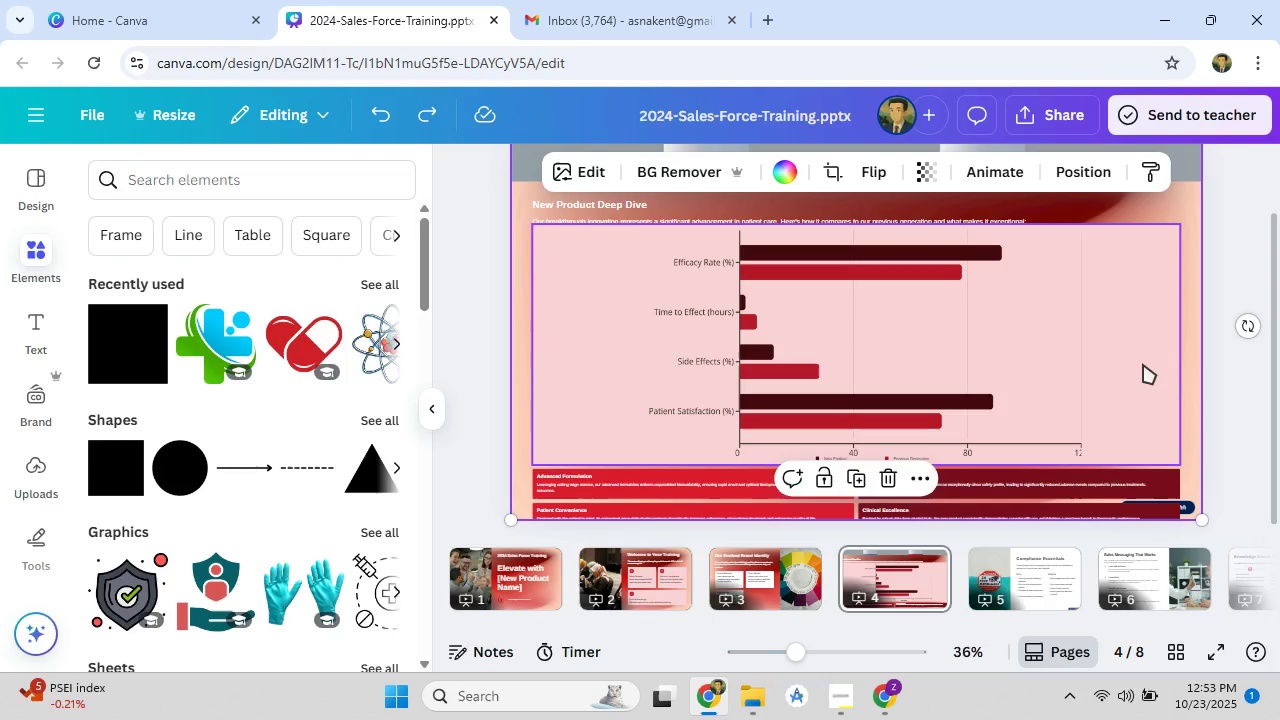 
key(Control+Z)
 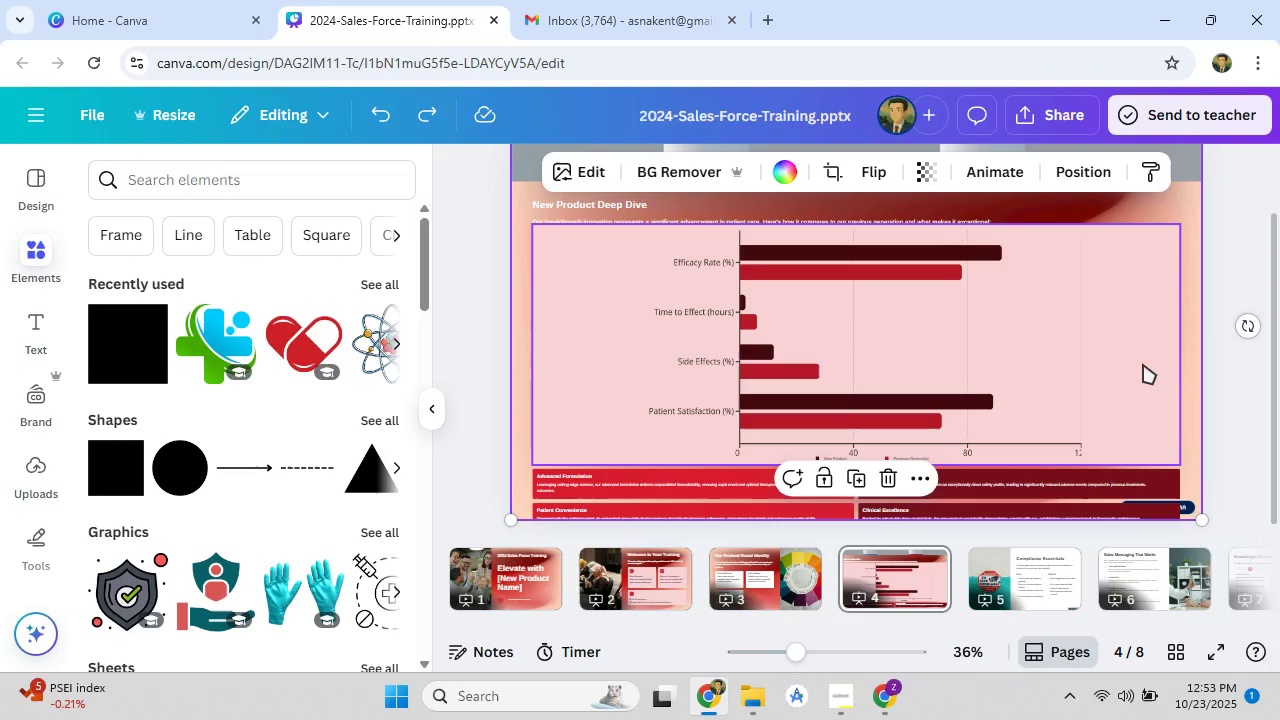 
key(Control+Z)
 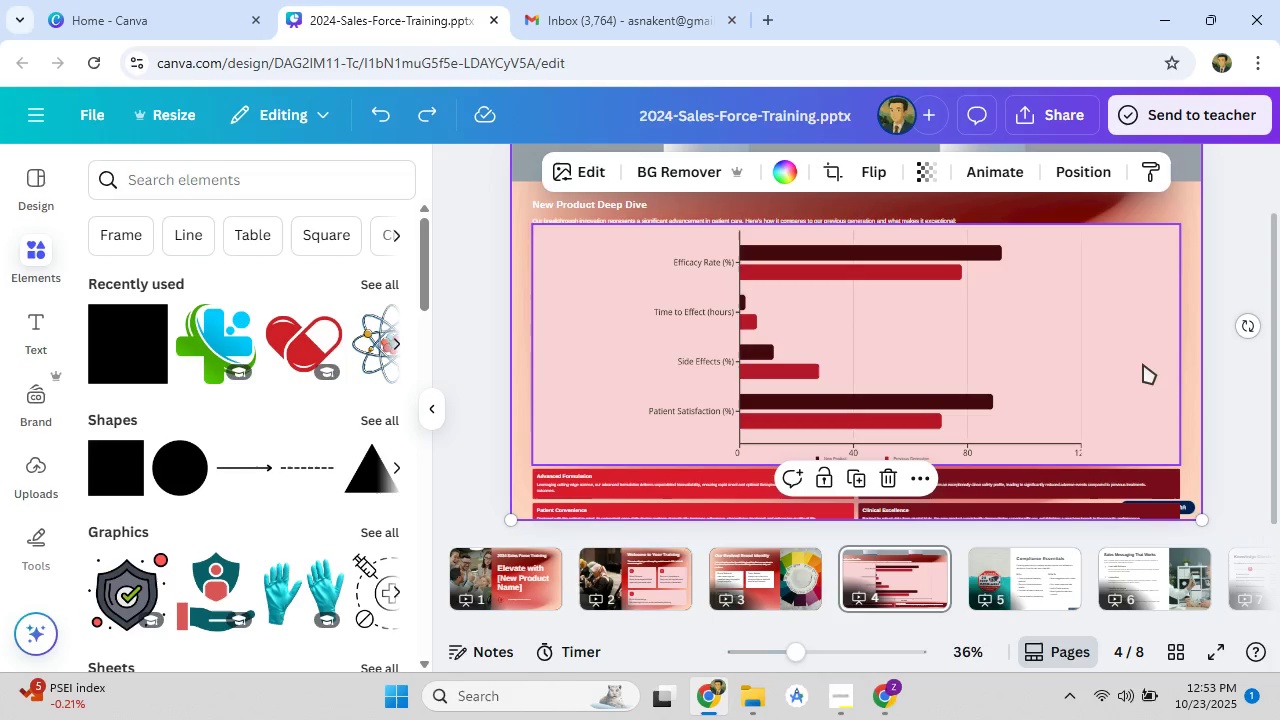 
key(Control+Z)
 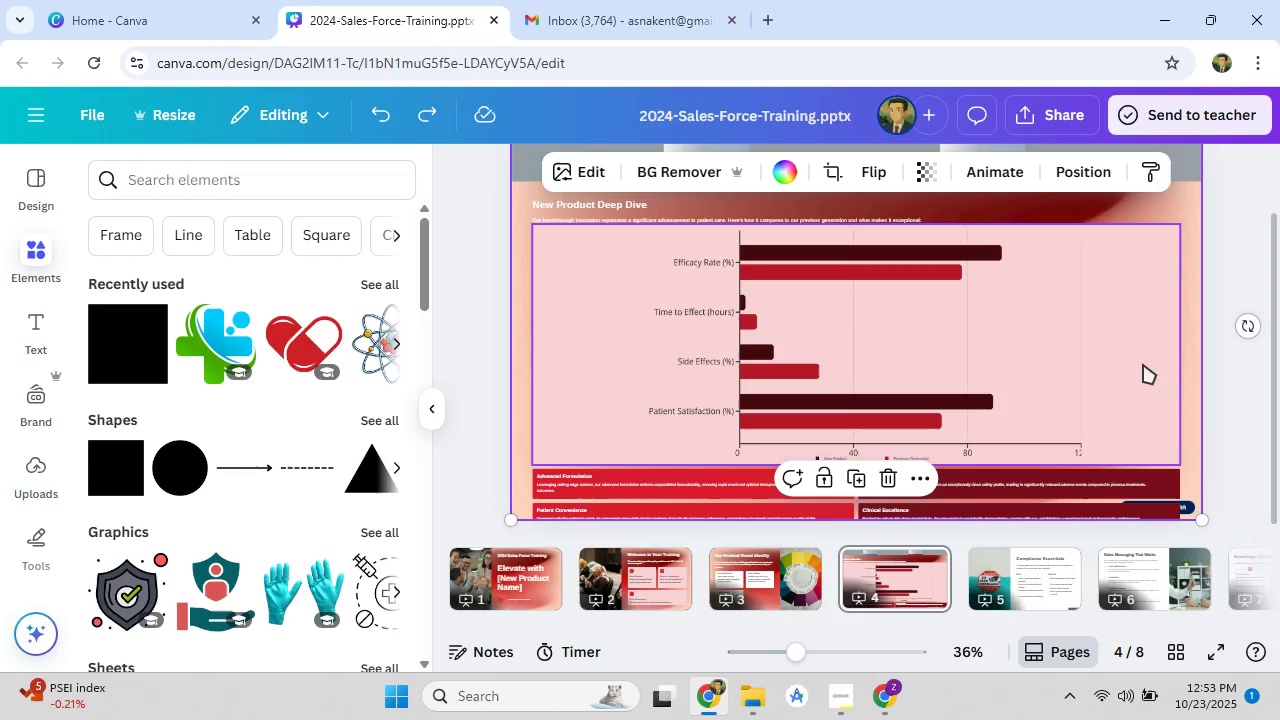 
key(Control+Z)
 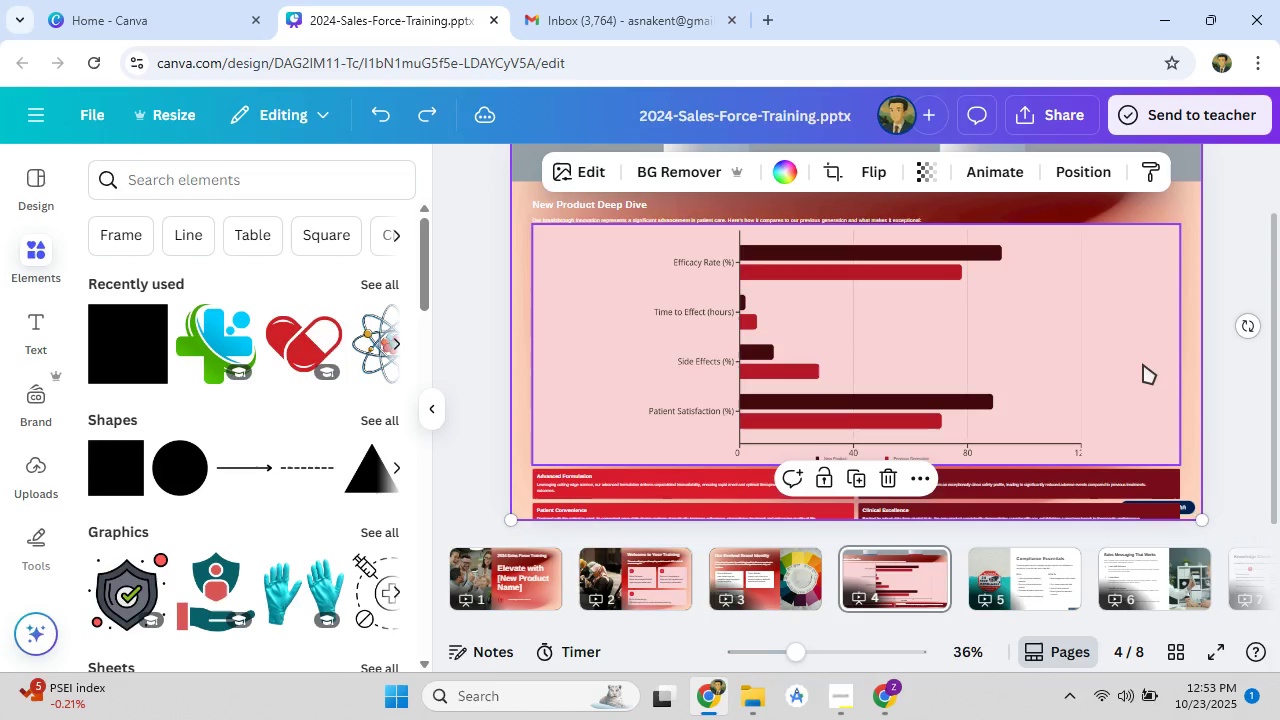 
key(Control+Z)
 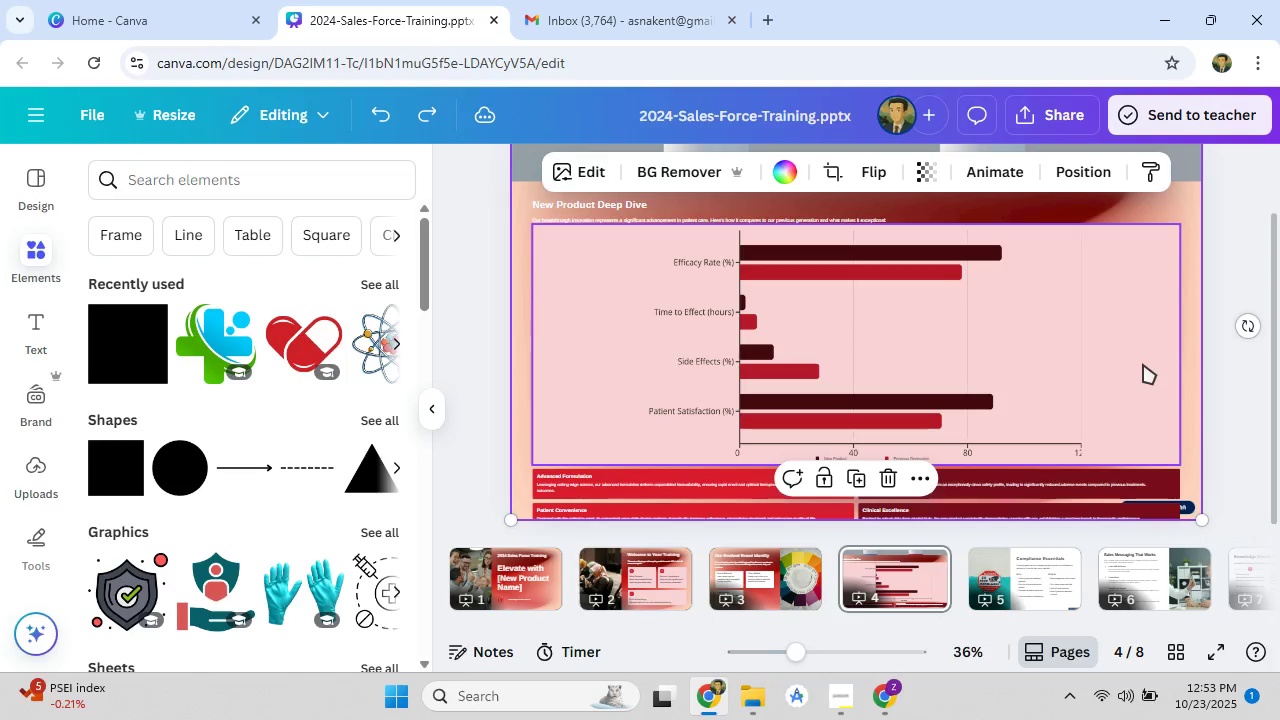 
key(Control+Z)
 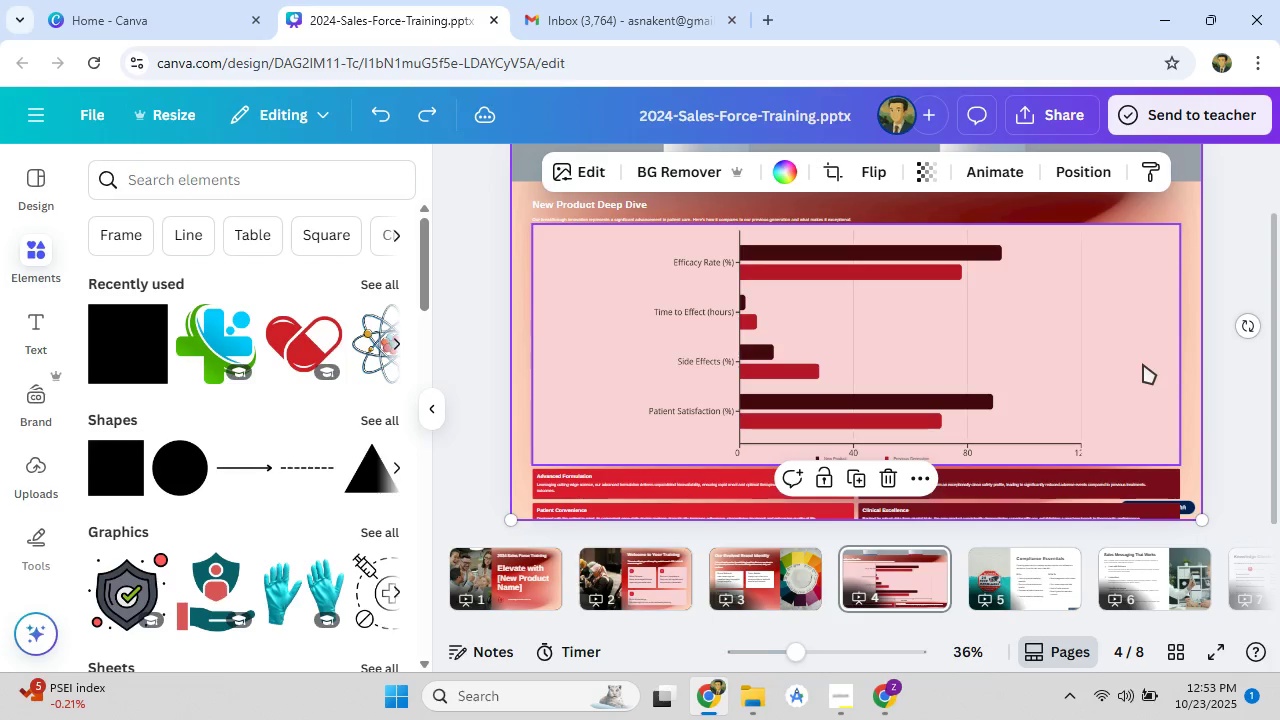 
key(Control+Z)
 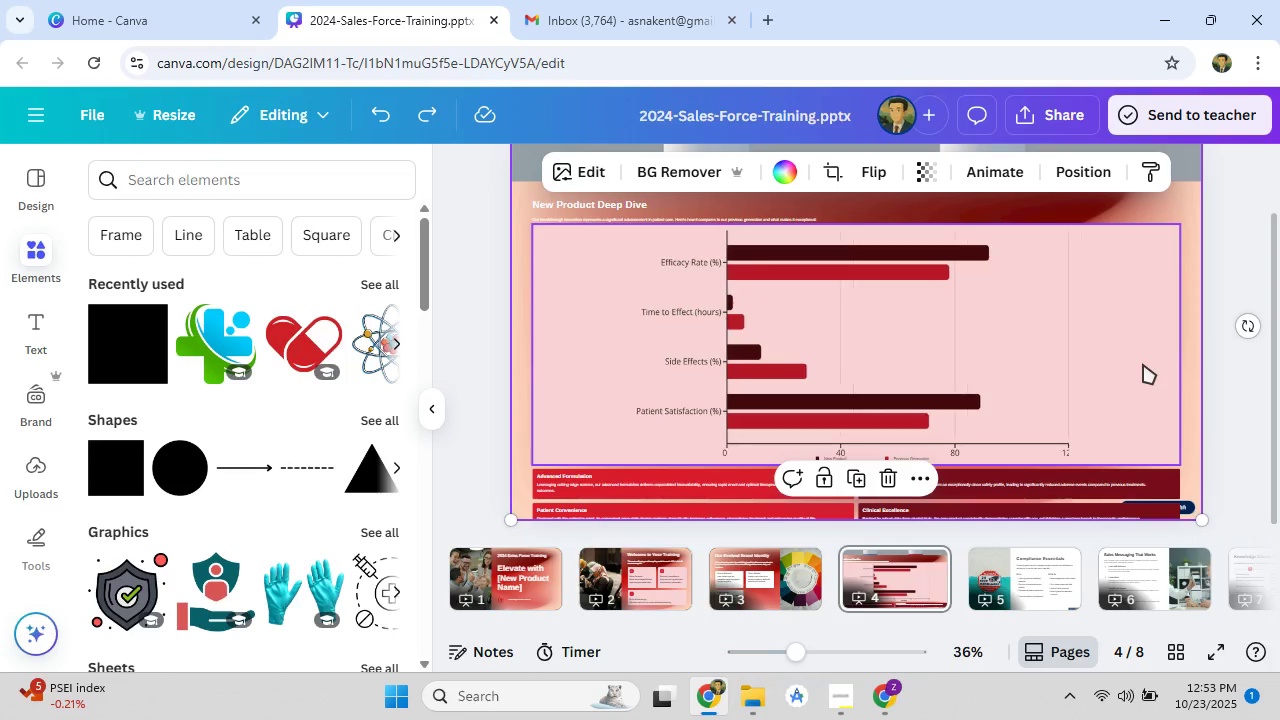 
key(Control+Z)
 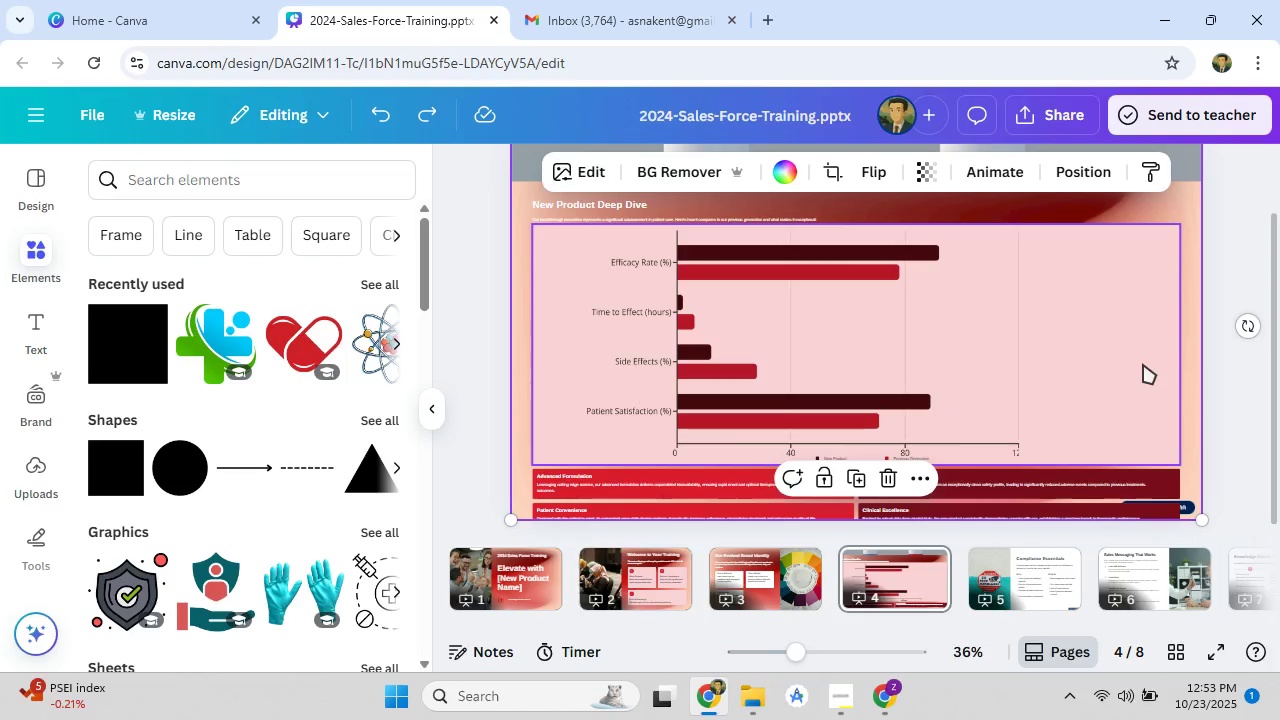 
key(Control+Z)
 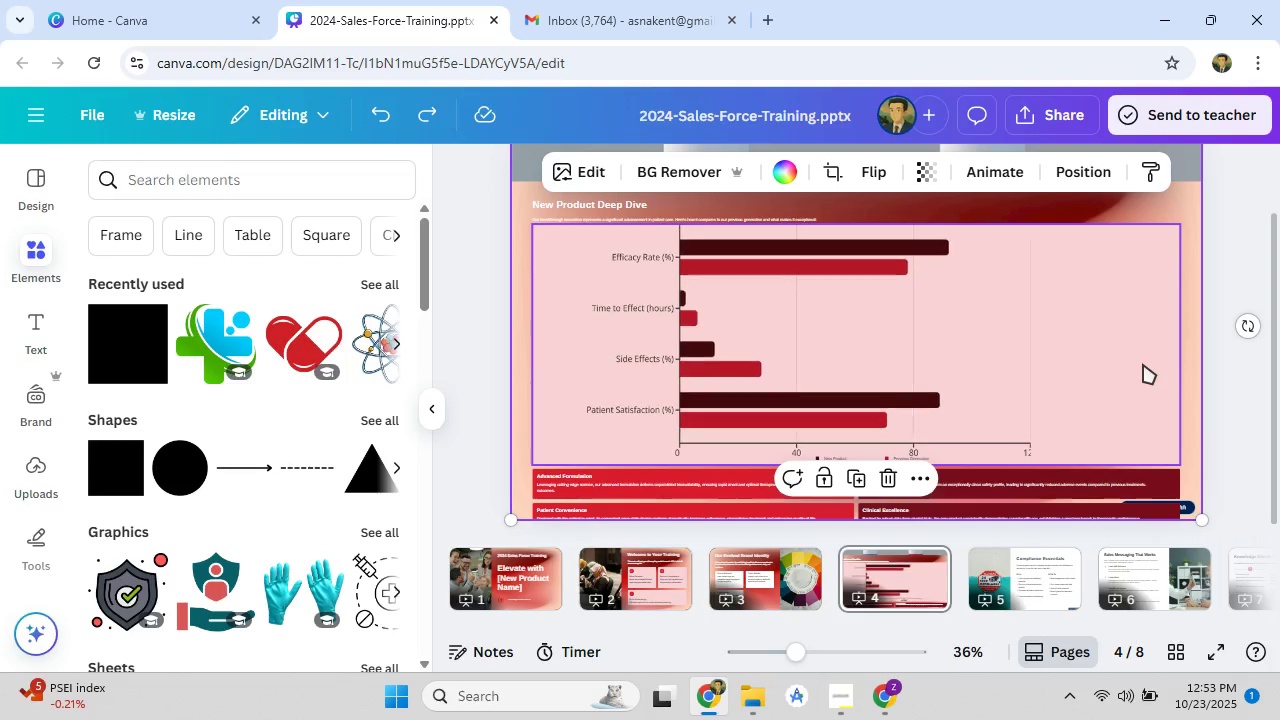 
key(Control+Z)
 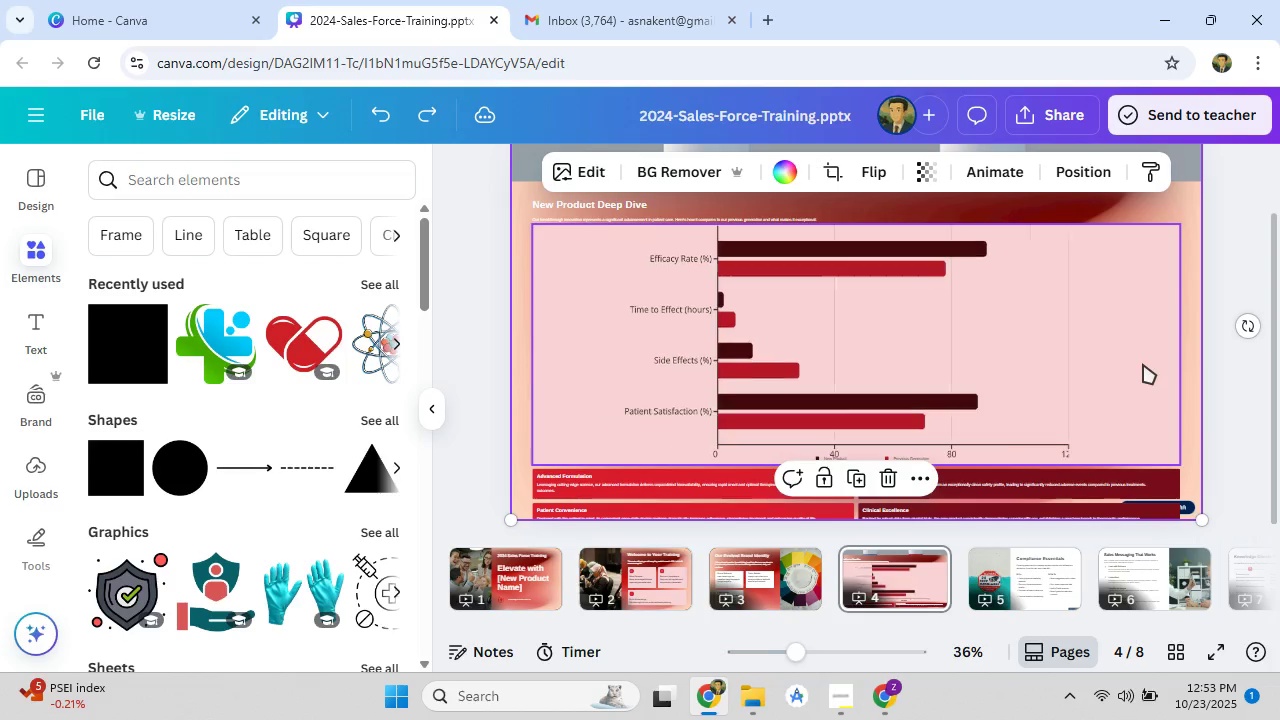 
key(Control+Z)
 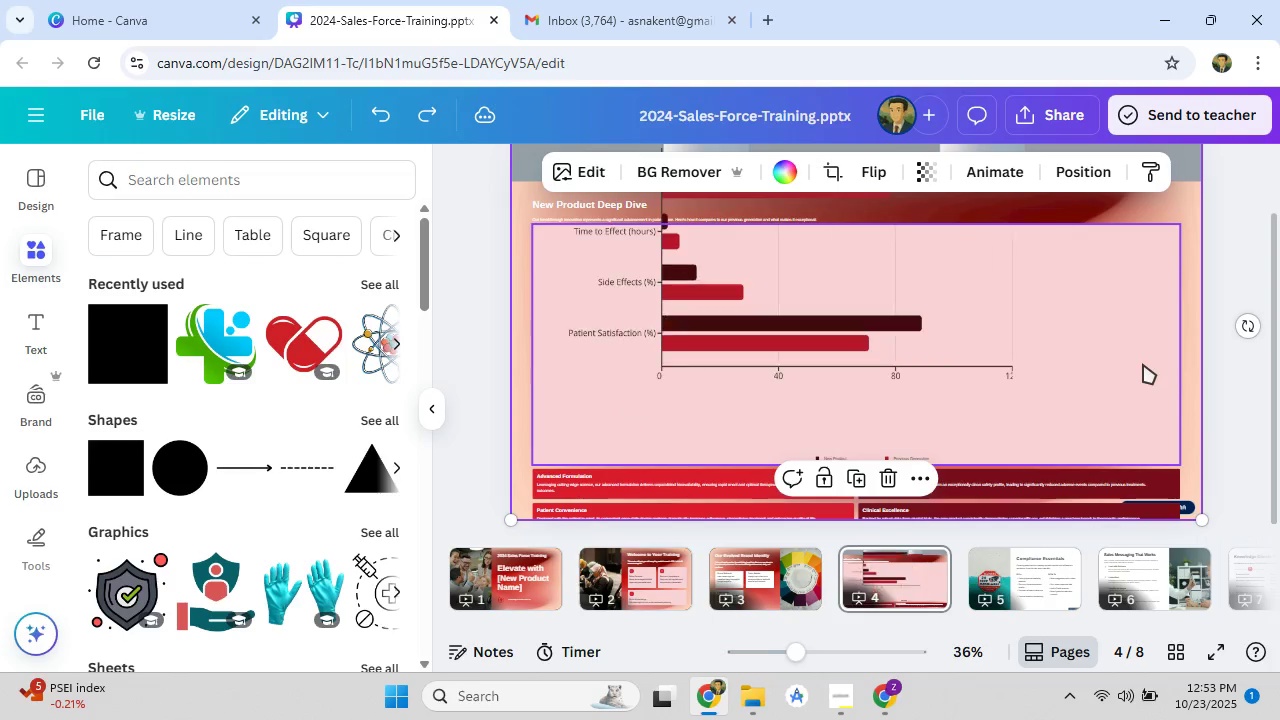 
key(Control+Z)
 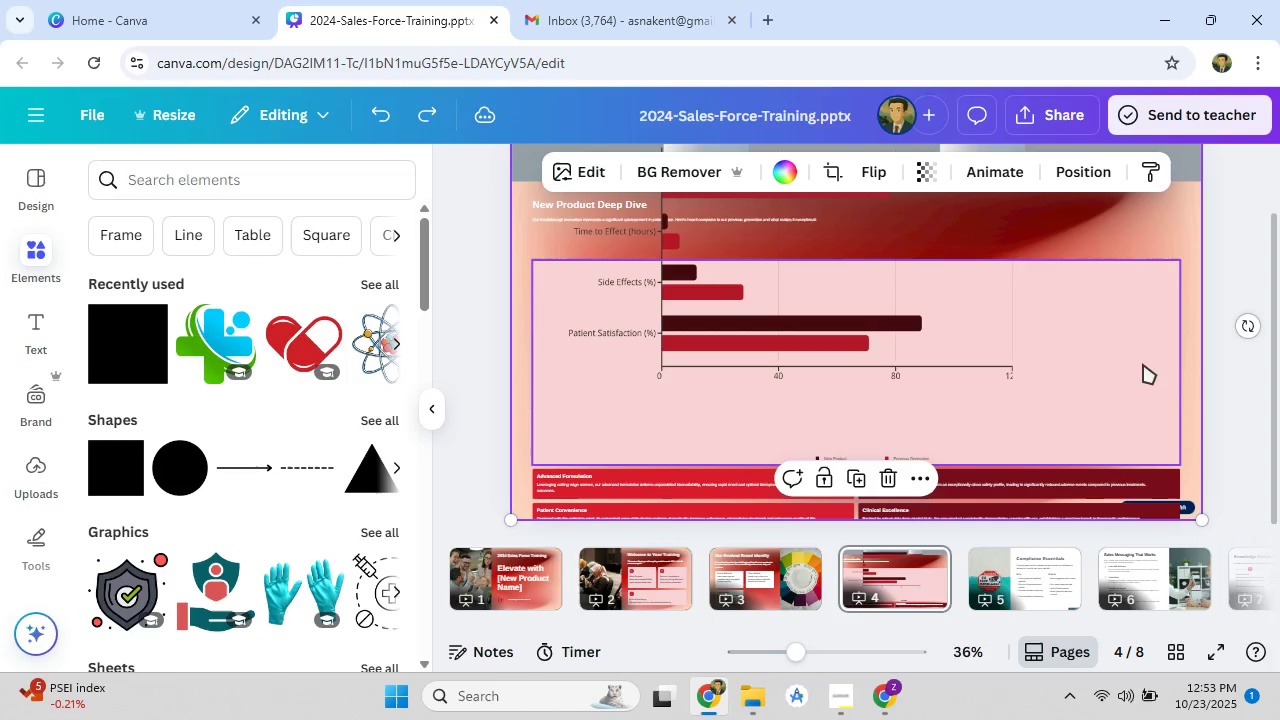 
key(Control+Z)
 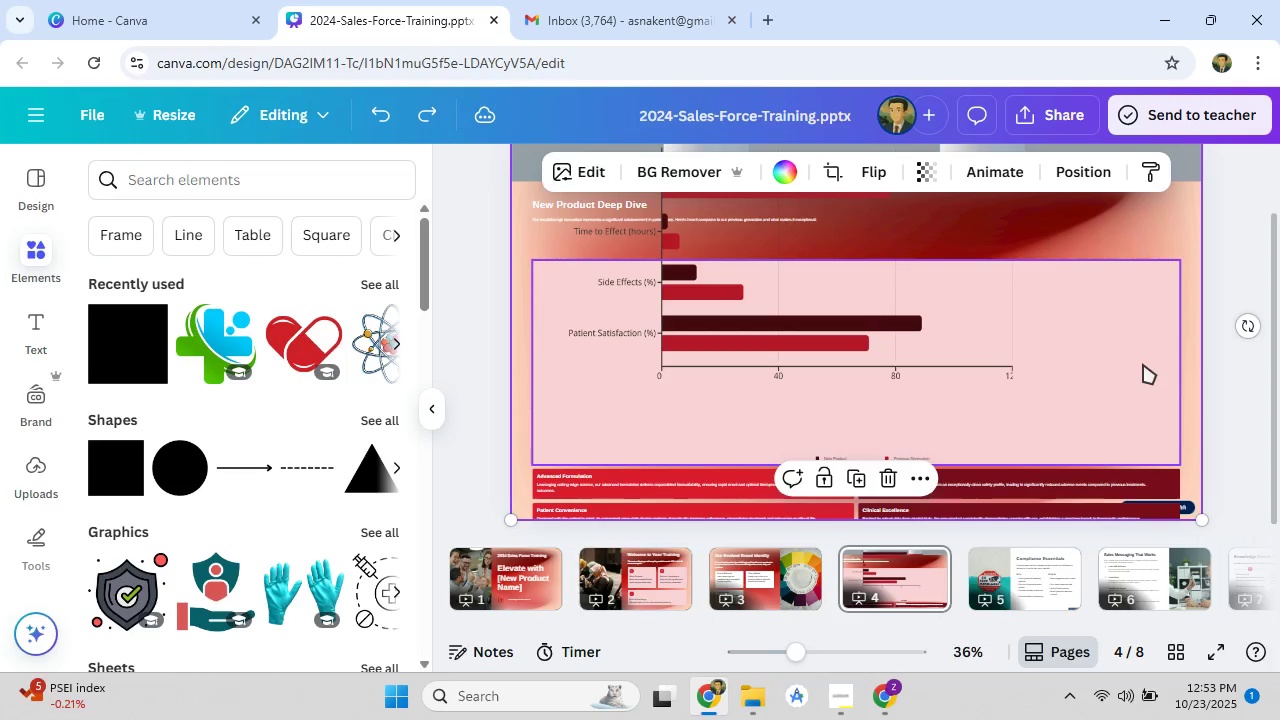 
key(Control+Z)
 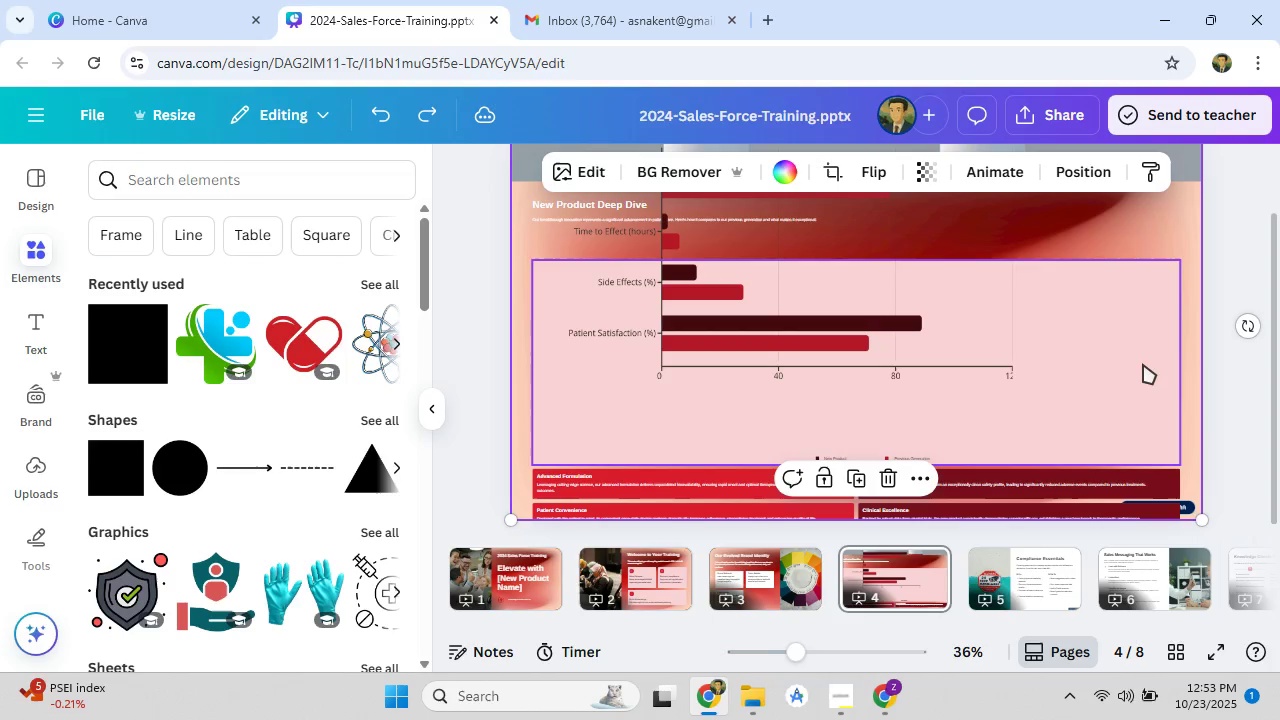 
key(Control+Z)
 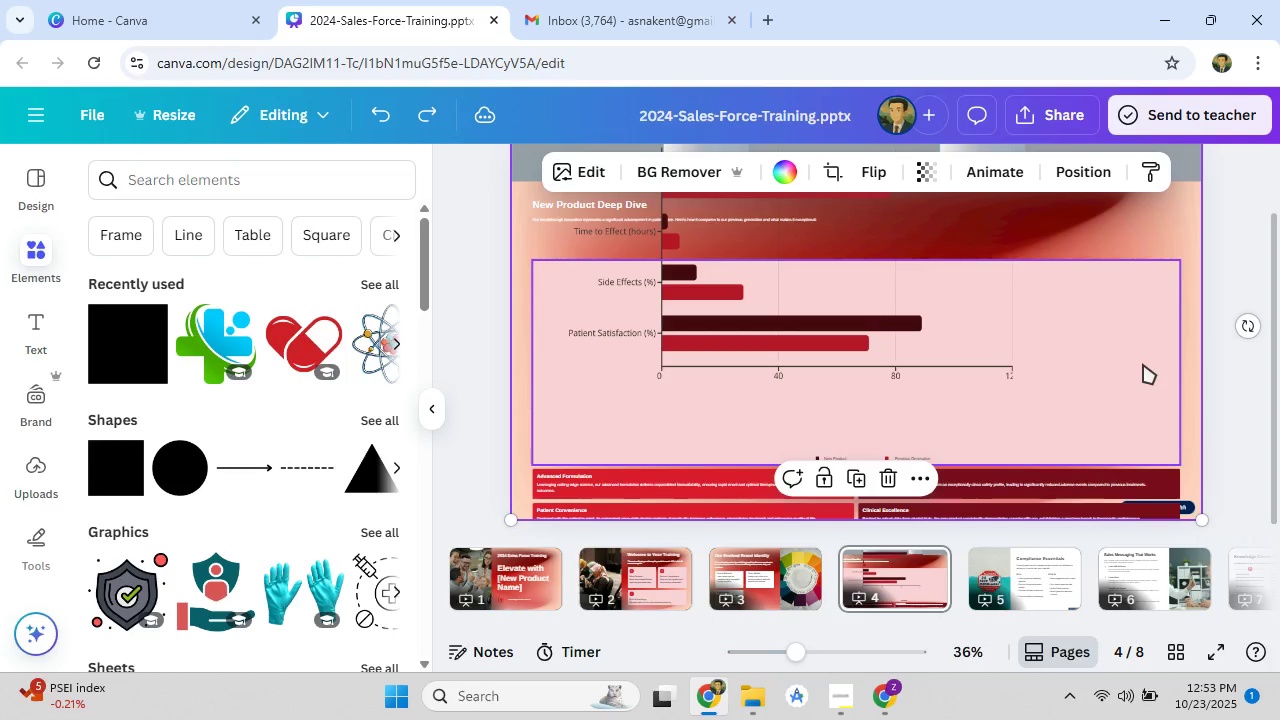 
key(Control+Z)
 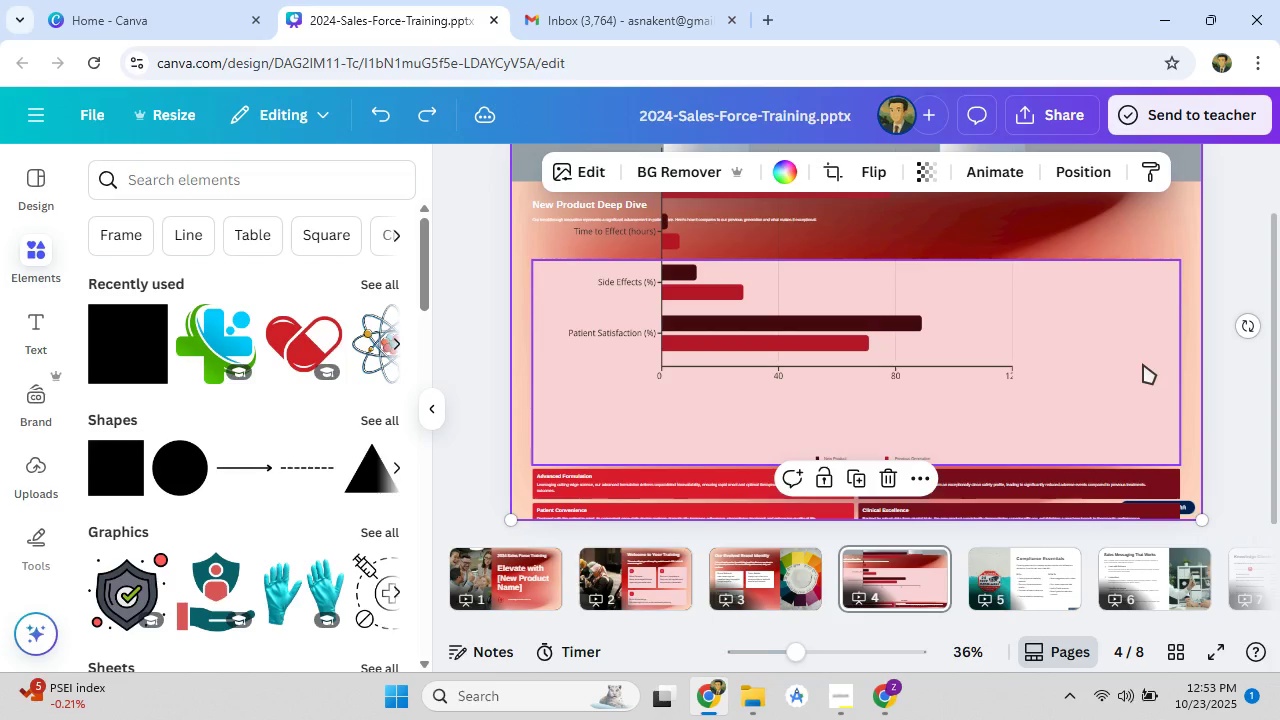 
key(Control+Z)
 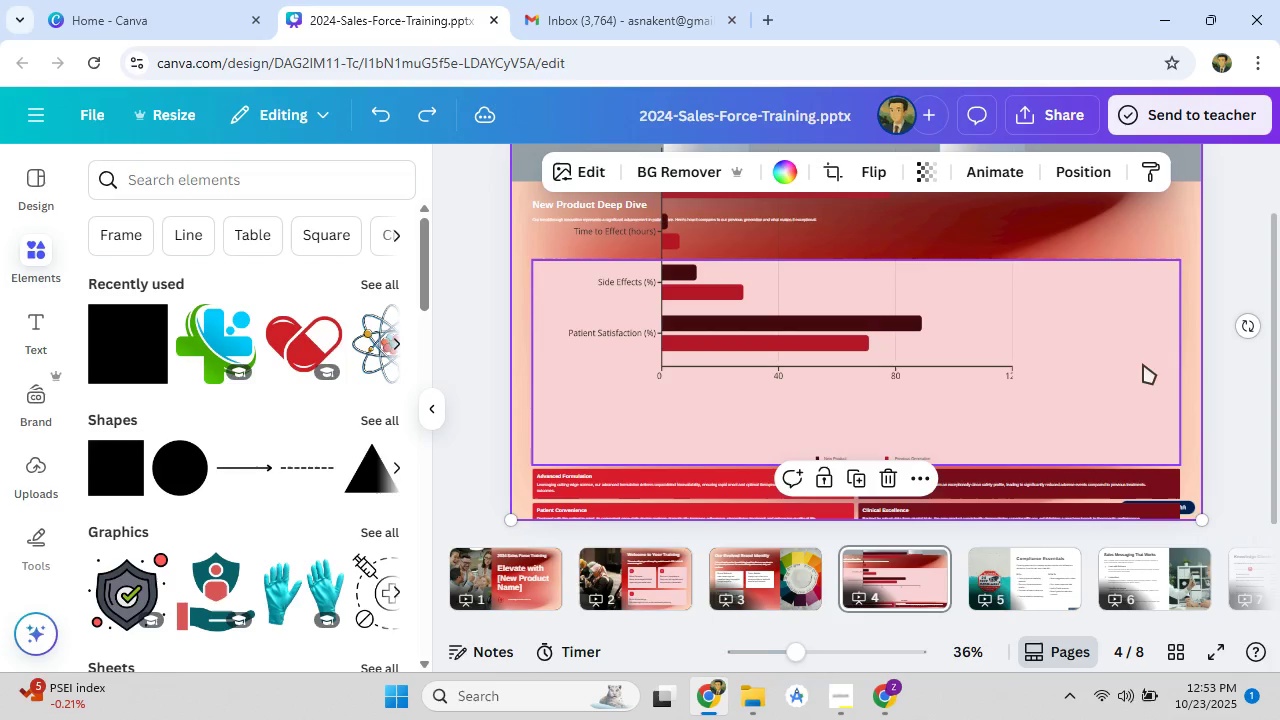 
key(Control+Z)
 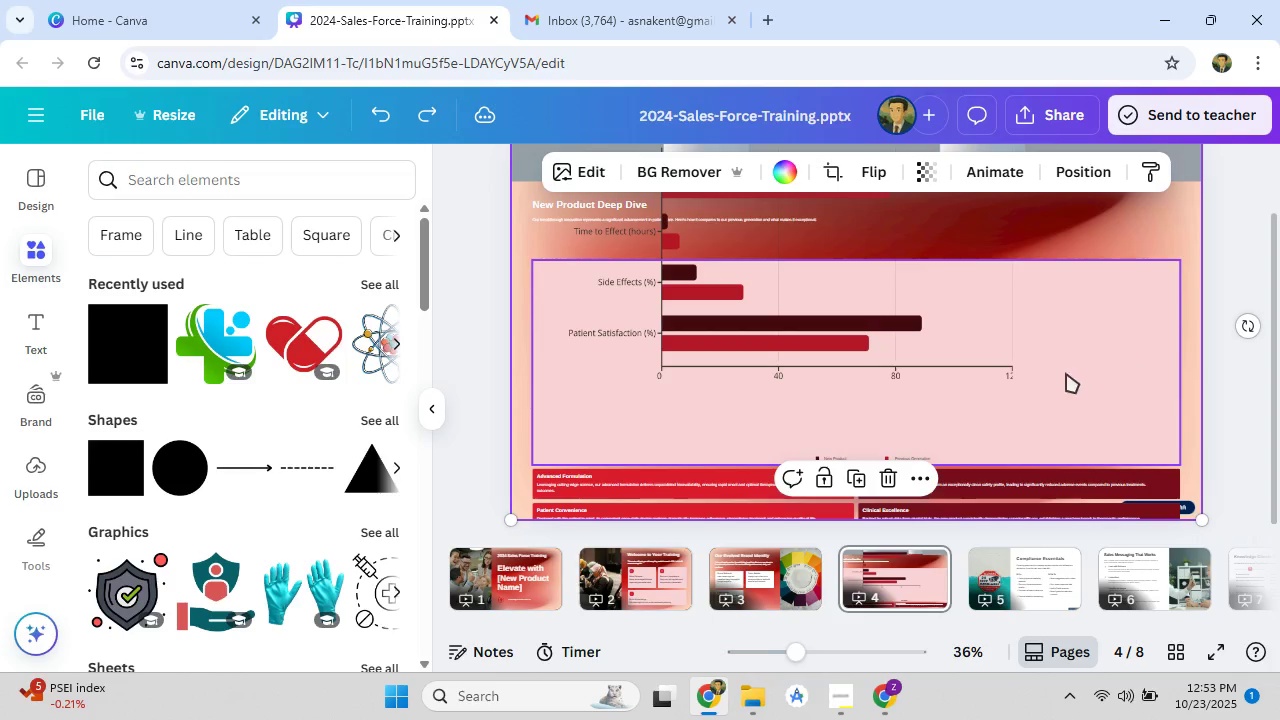 
left_click_drag(start_coordinate=[1094, 426], to_coordinate=[1096, 328])
 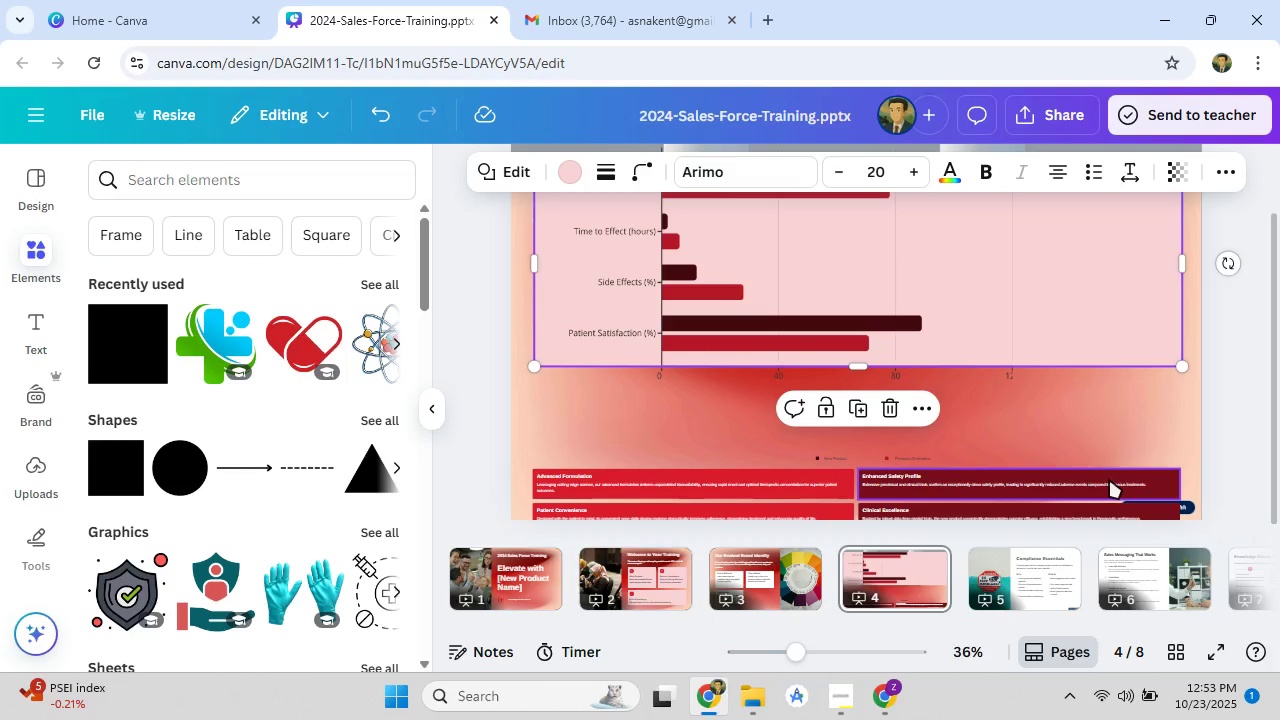 
left_click_drag(start_coordinate=[1109, 479], to_coordinate=[1115, 407])
 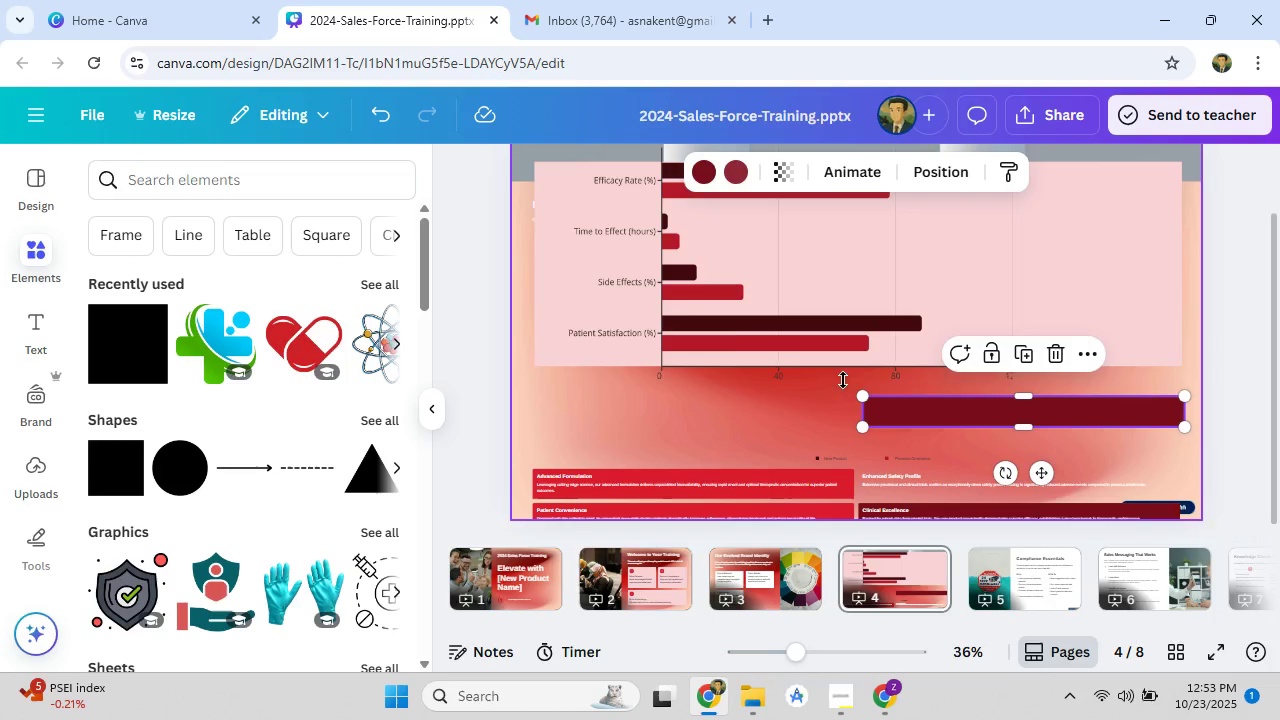 
left_click([686, 311])
 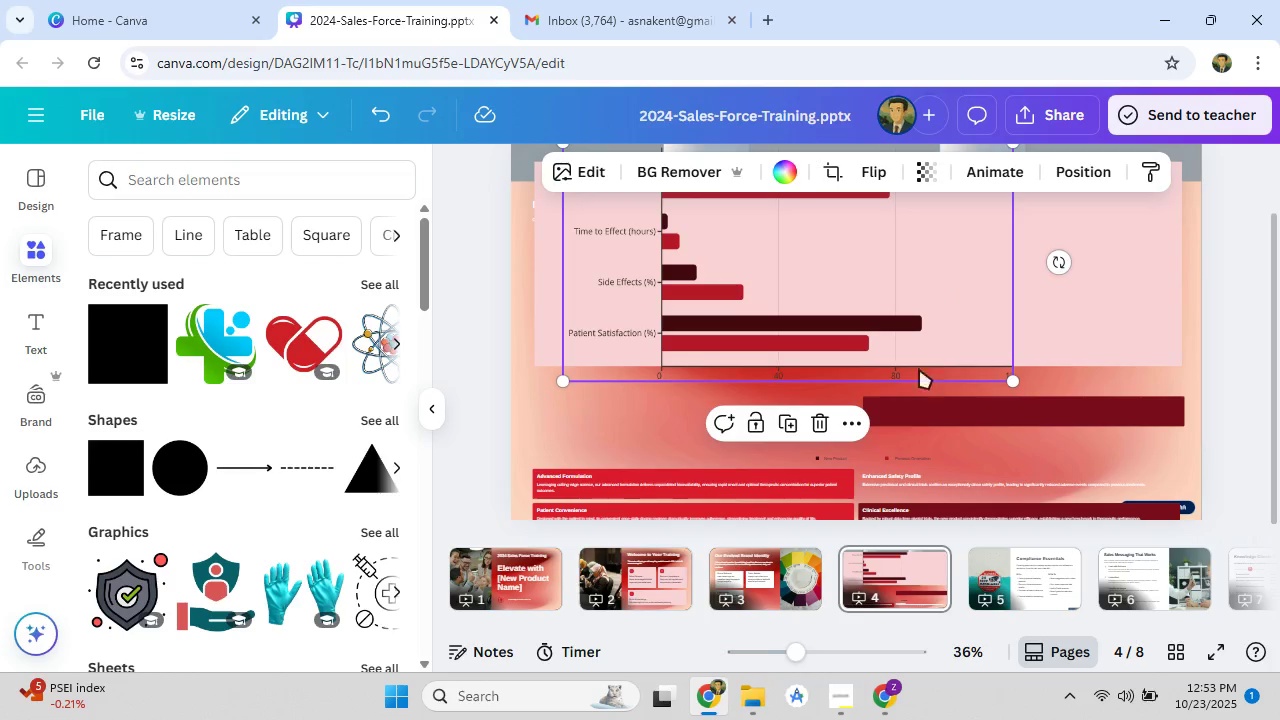 
wait(5.26)
 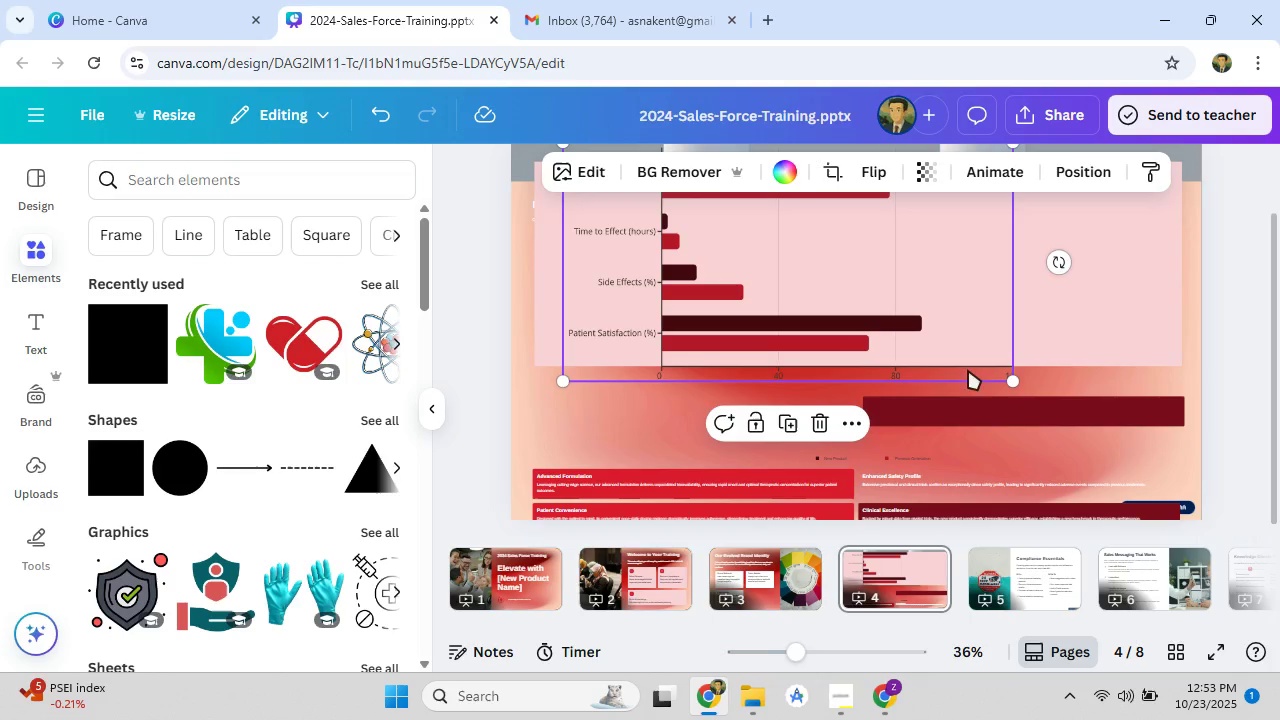 
left_click_drag(start_coordinate=[537, 329], to_coordinate=[535, 395])
 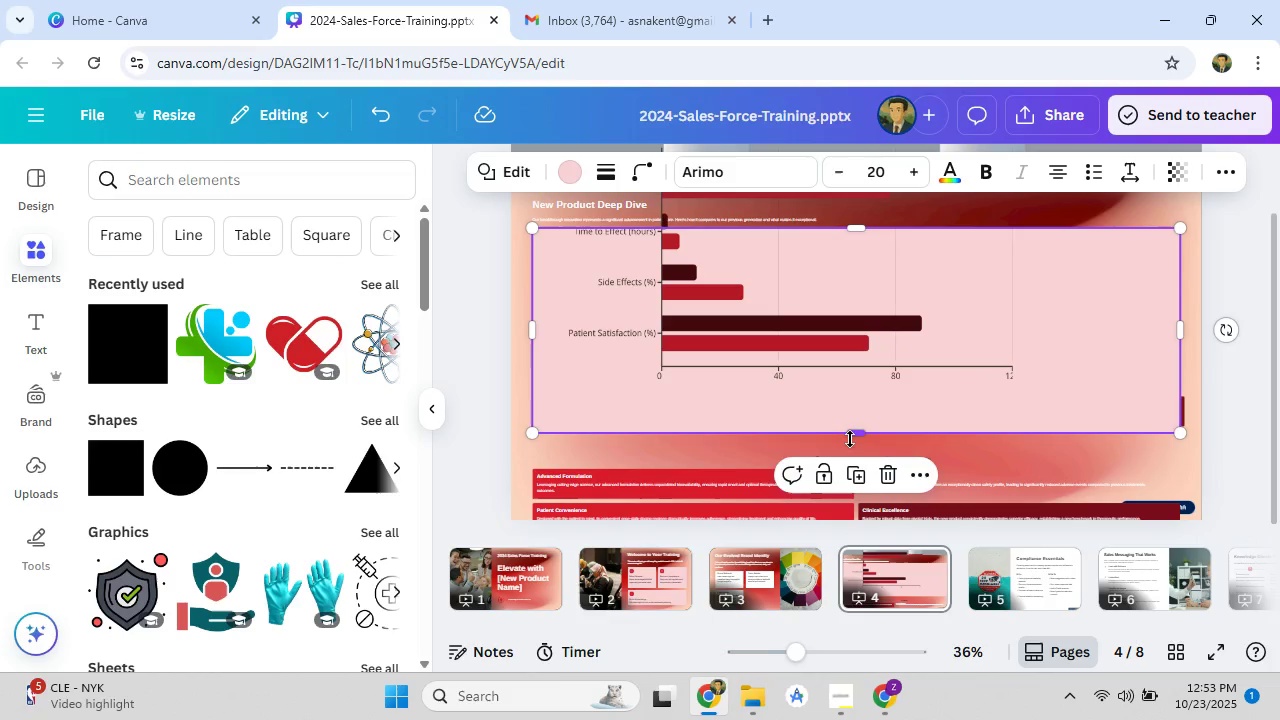 
left_click_drag(start_coordinate=[854, 439], to_coordinate=[854, 472])
 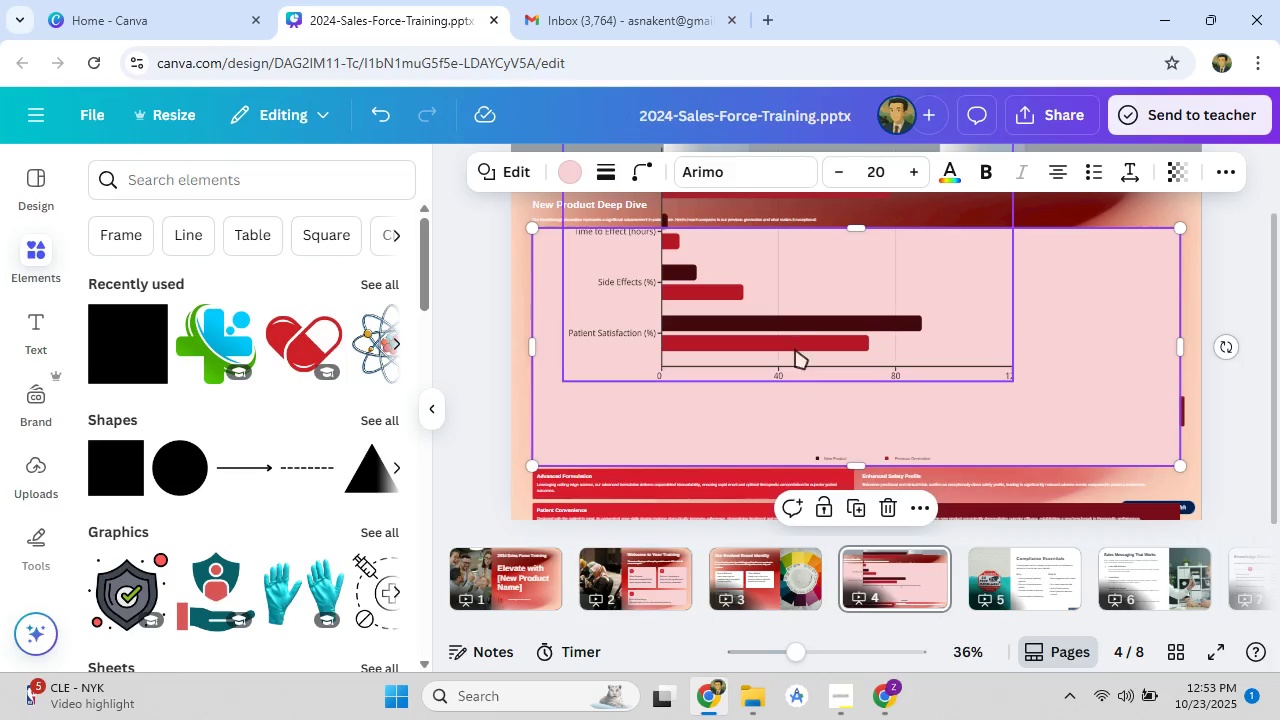 
left_click_drag(start_coordinate=[790, 324], to_coordinate=[733, 392])
 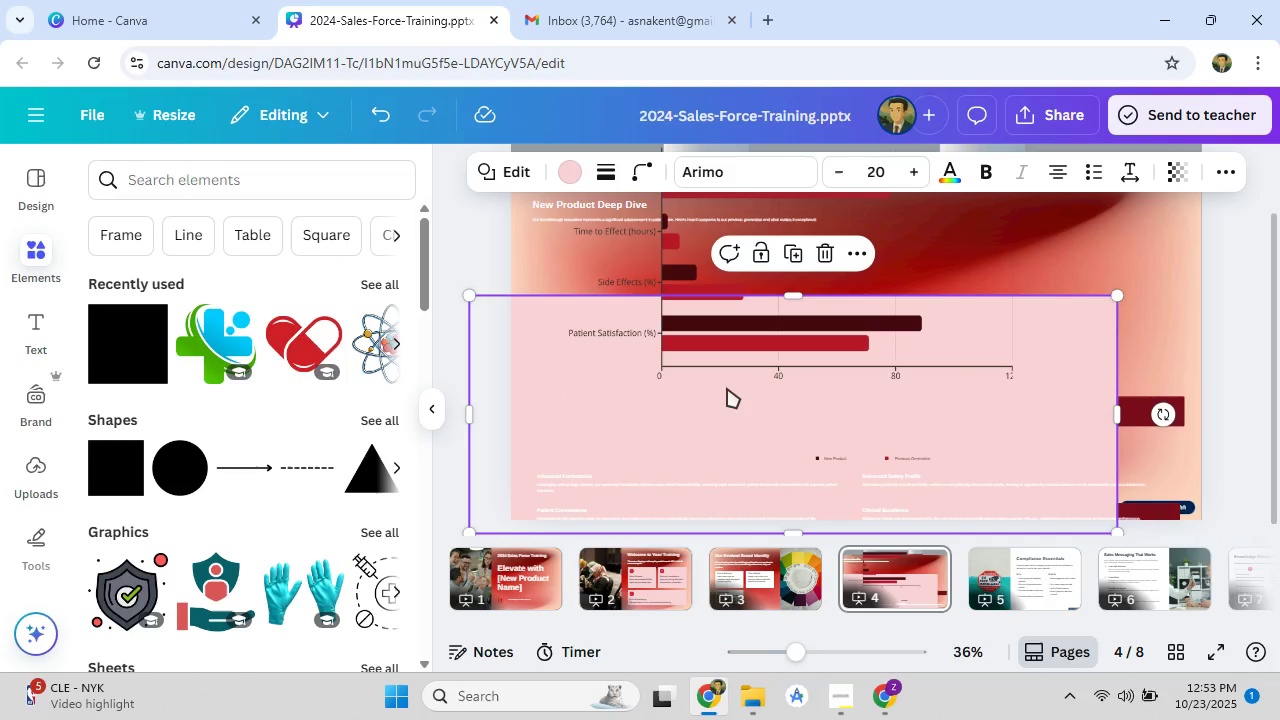 
key(Control+Z)
 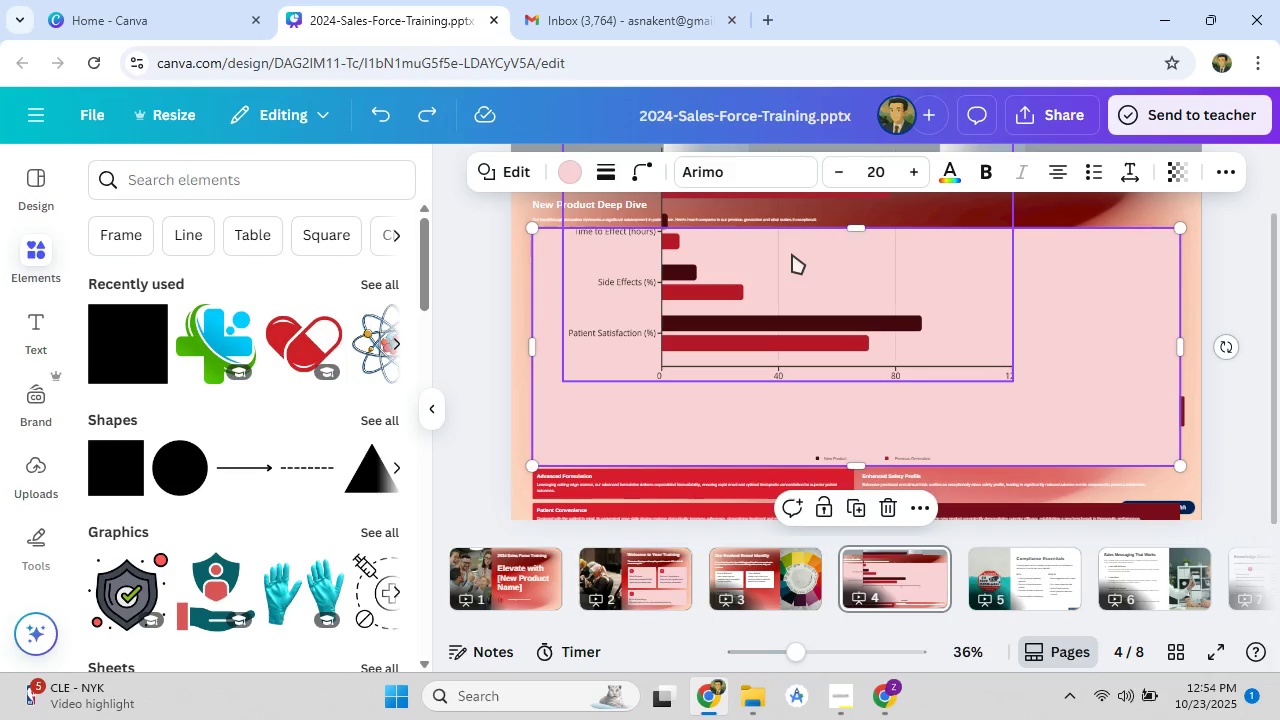 
left_click([792, 254])
 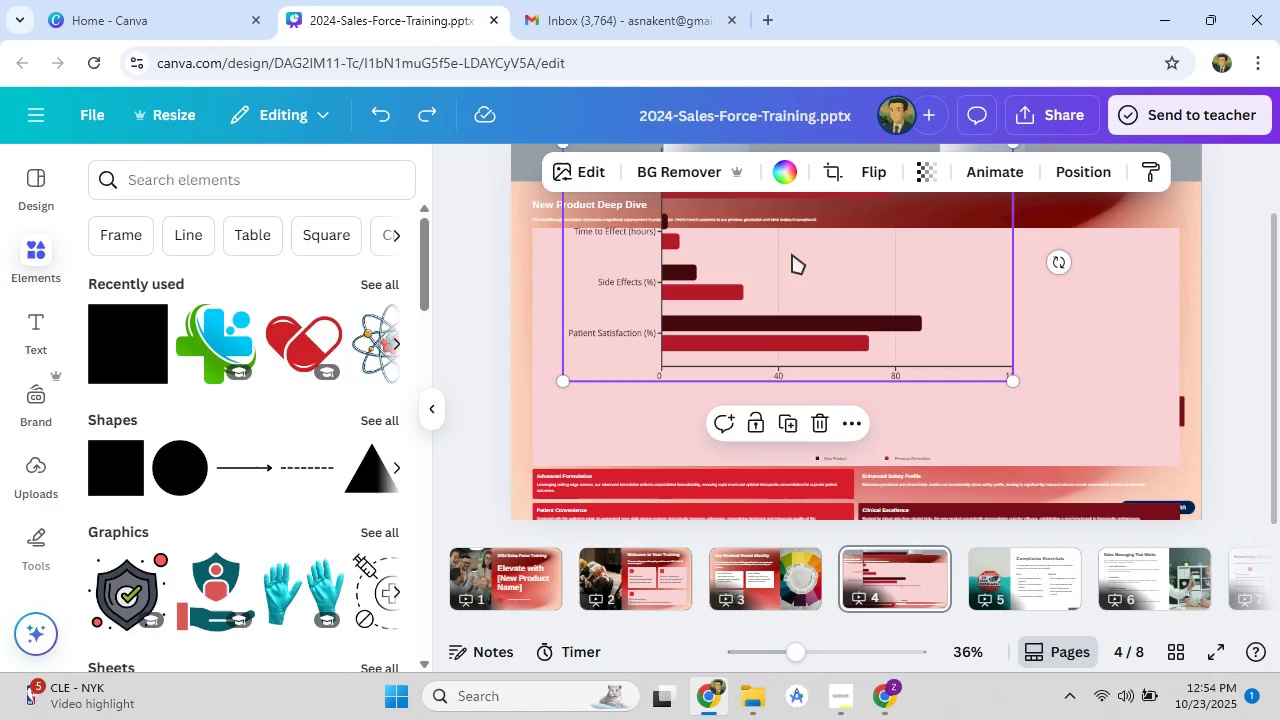 
left_click_drag(start_coordinate=[792, 254], to_coordinate=[677, 335])
 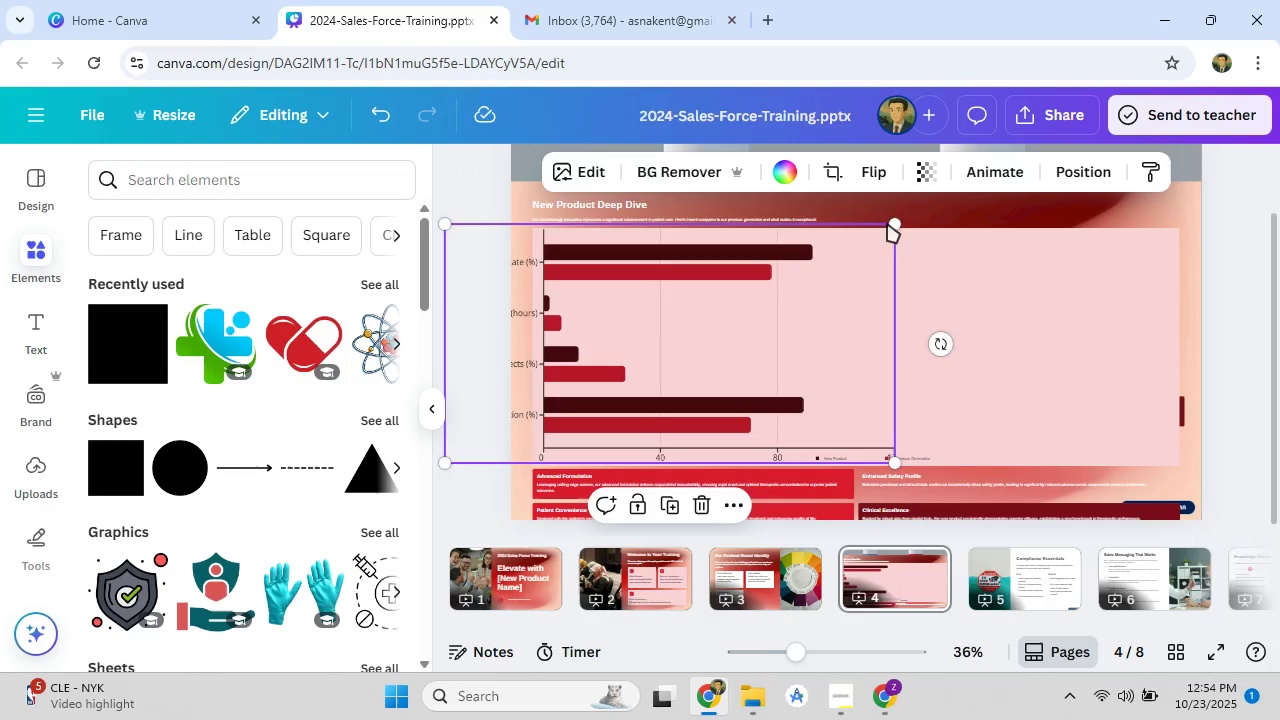 
left_click_drag(start_coordinate=[890, 221], to_coordinate=[859, 247])
 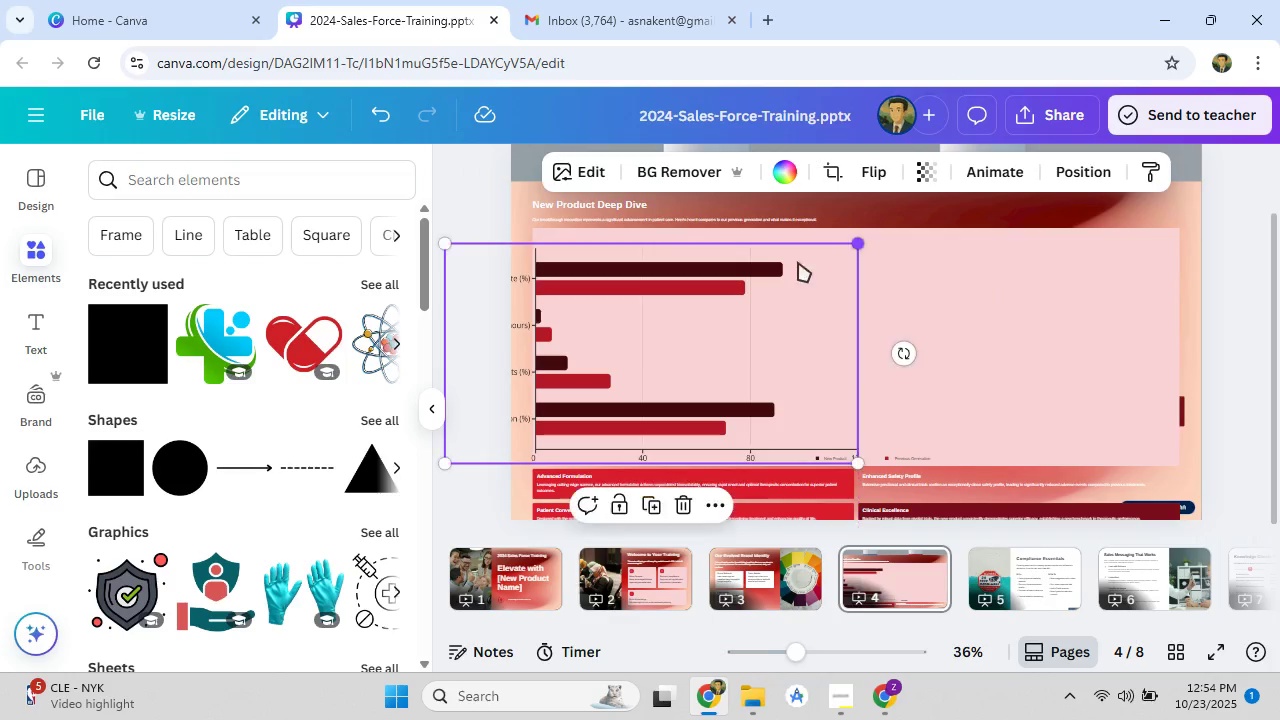 
left_click_drag(start_coordinate=[711, 361], to_coordinate=[798, 346])
 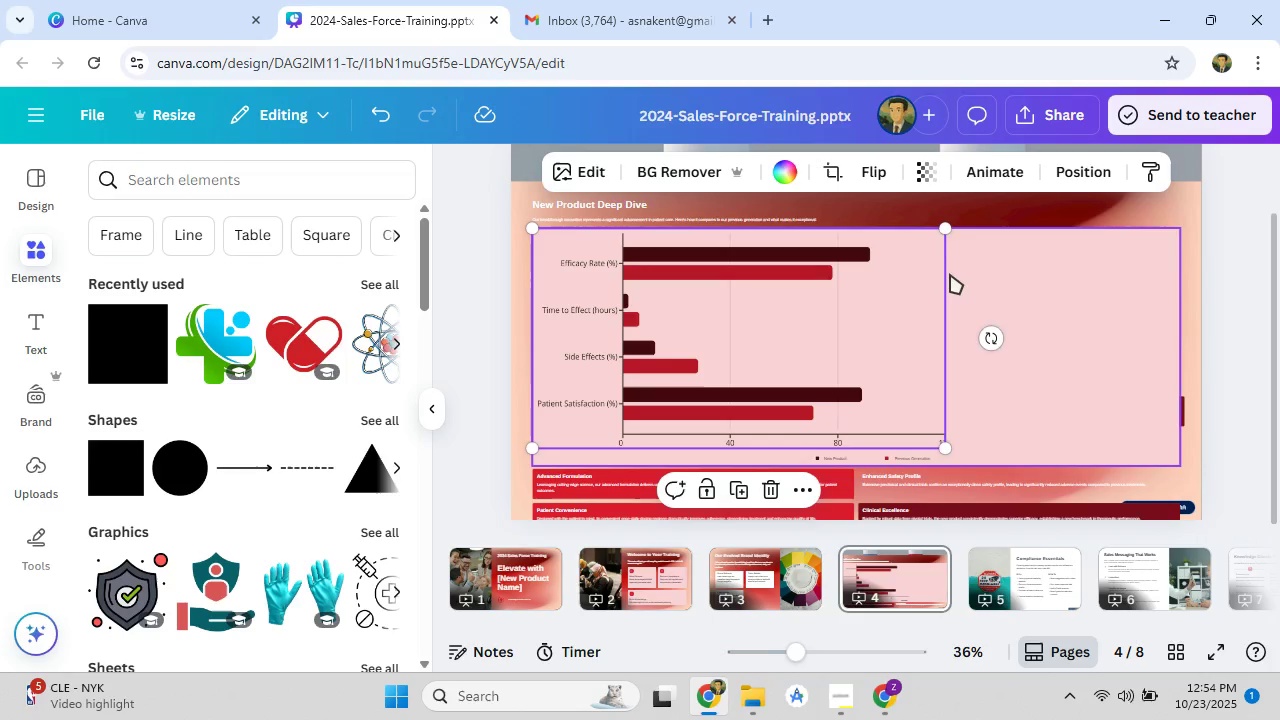 
left_click_drag(start_coordinate=[943, 235], to_coordinate=[920, 243])
 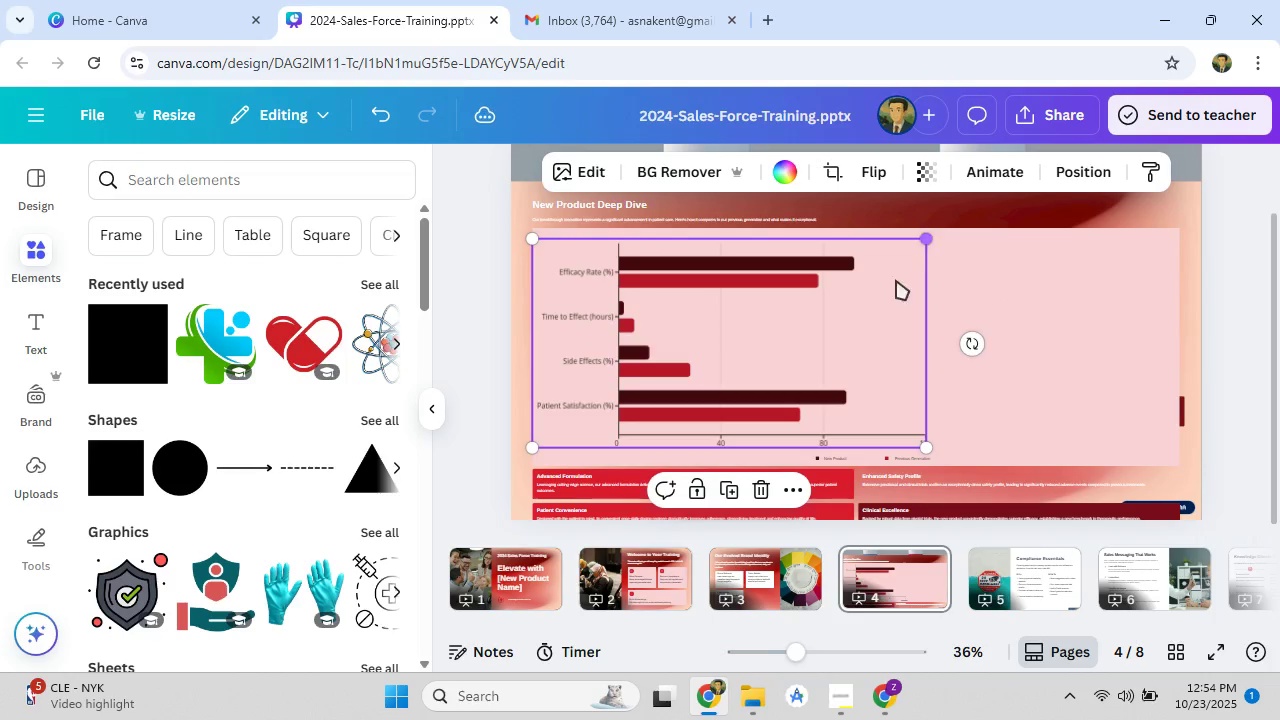 
left_click_drag(start_coordinate=[867, 318], to_coordinate=[865, 311])
 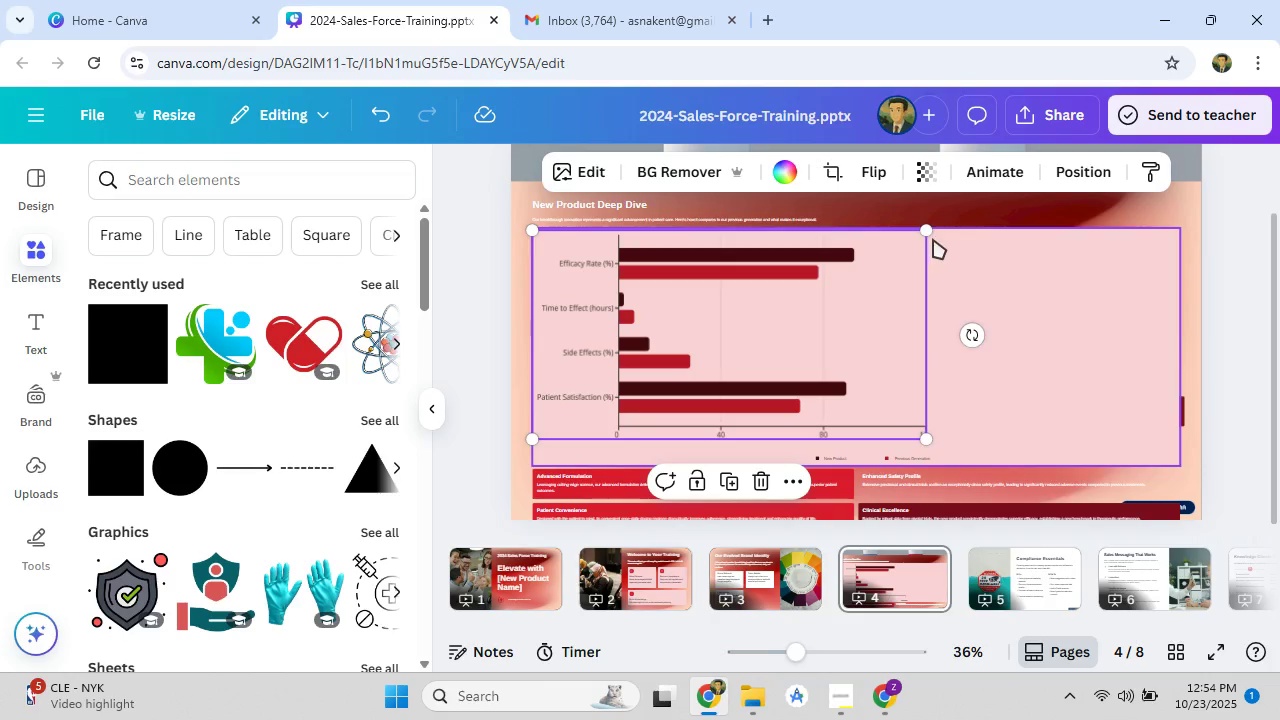 
left_click_drag(start_coordinate=[924, 227], to_coordinate=[905, 251])
 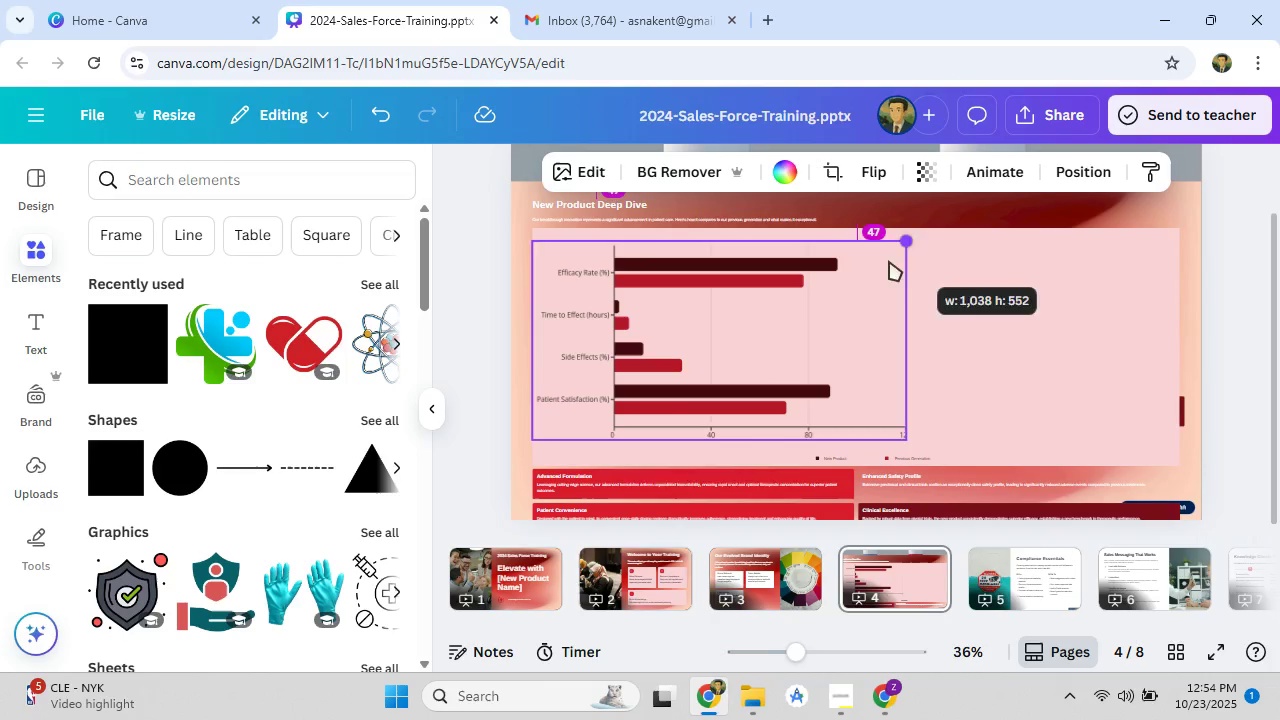 
left_click_drag(start_coordinate=[856, 316], to_coordinate=[856, 301])
 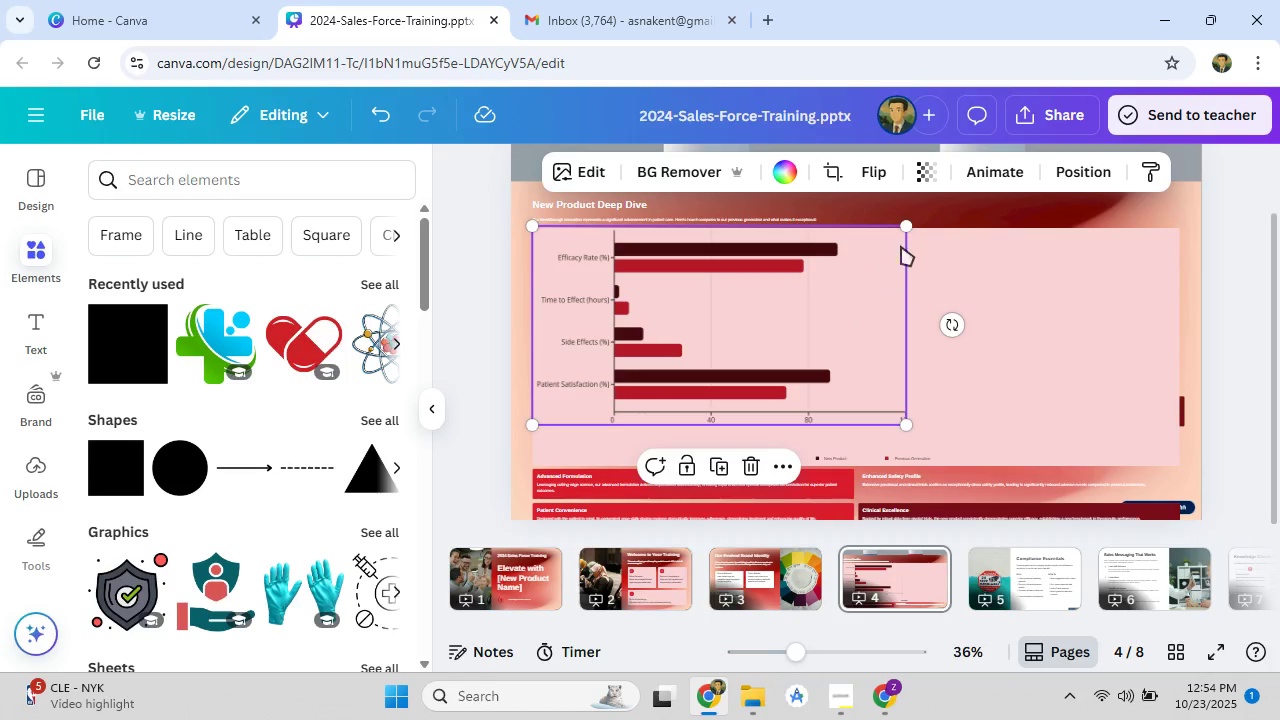 
left_click_drag(start_coordinate=[908, 228], to_coordinate=[887, 250])
 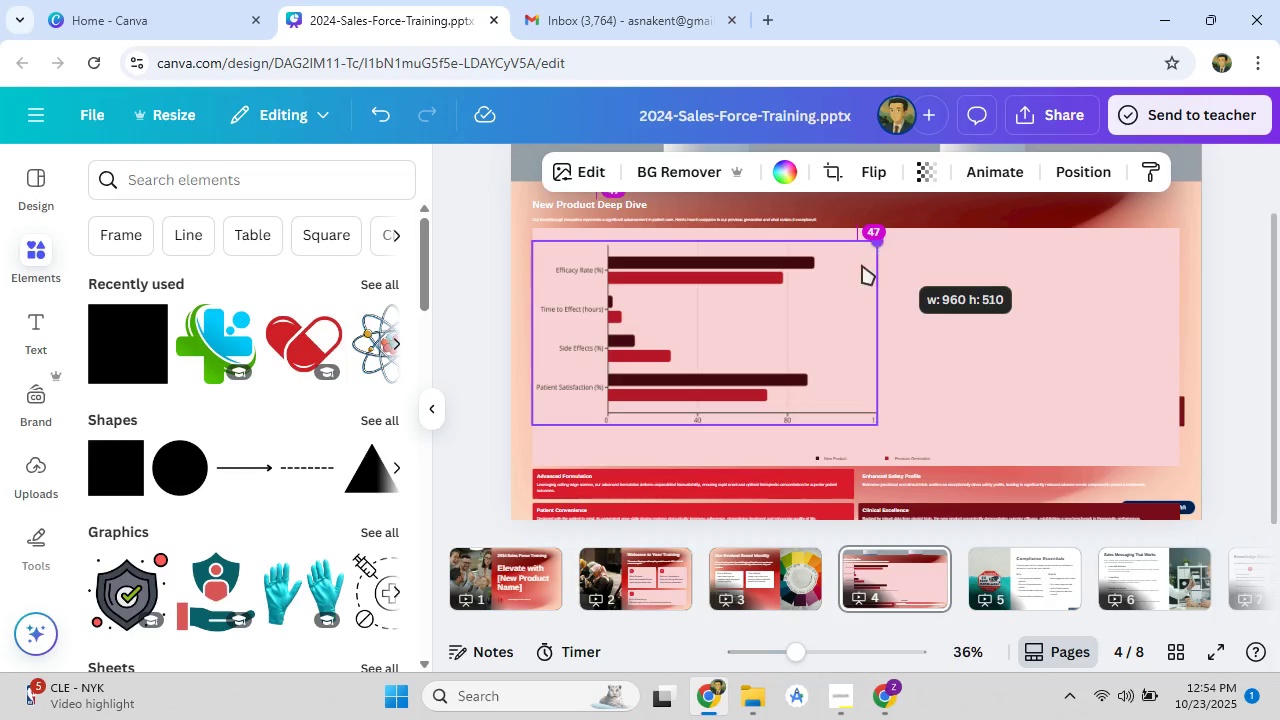 
left_click_drag(start_coordinate=[825, 330], to_coordinate=[823, 318])
 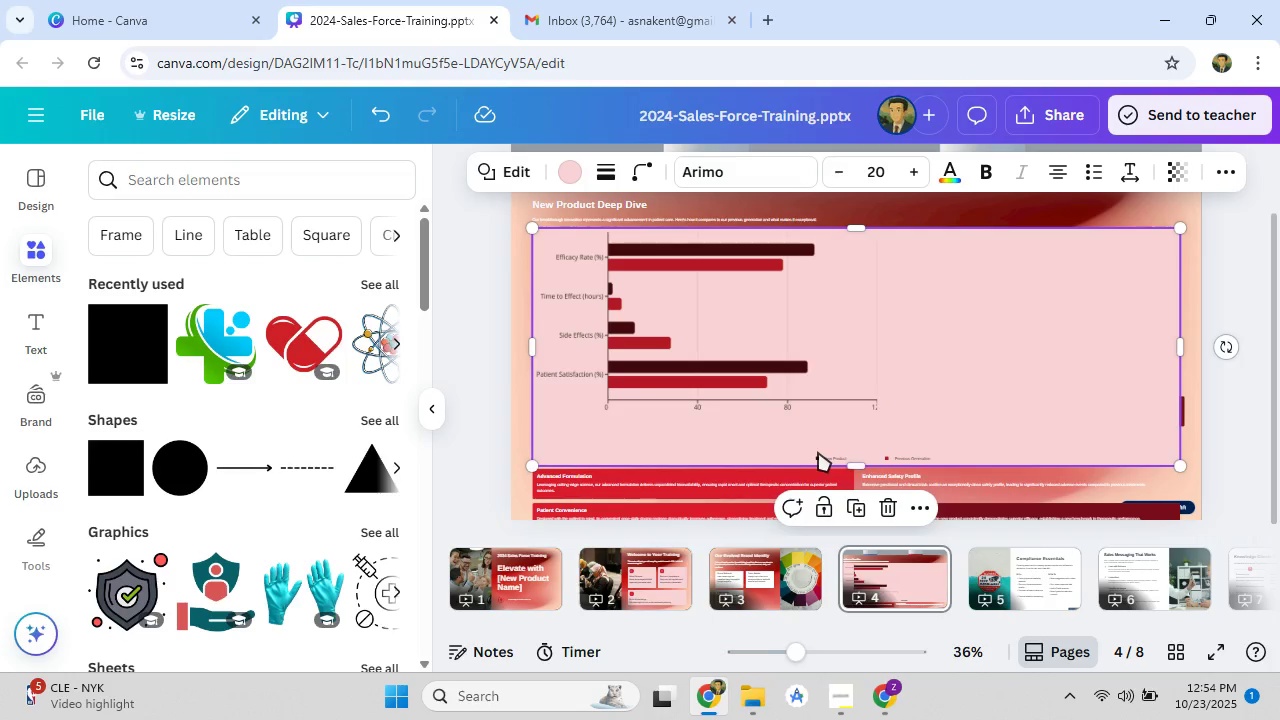 
left_click_drag(start_coordinate=[817, 458], to_coordinate=[636, 419])
 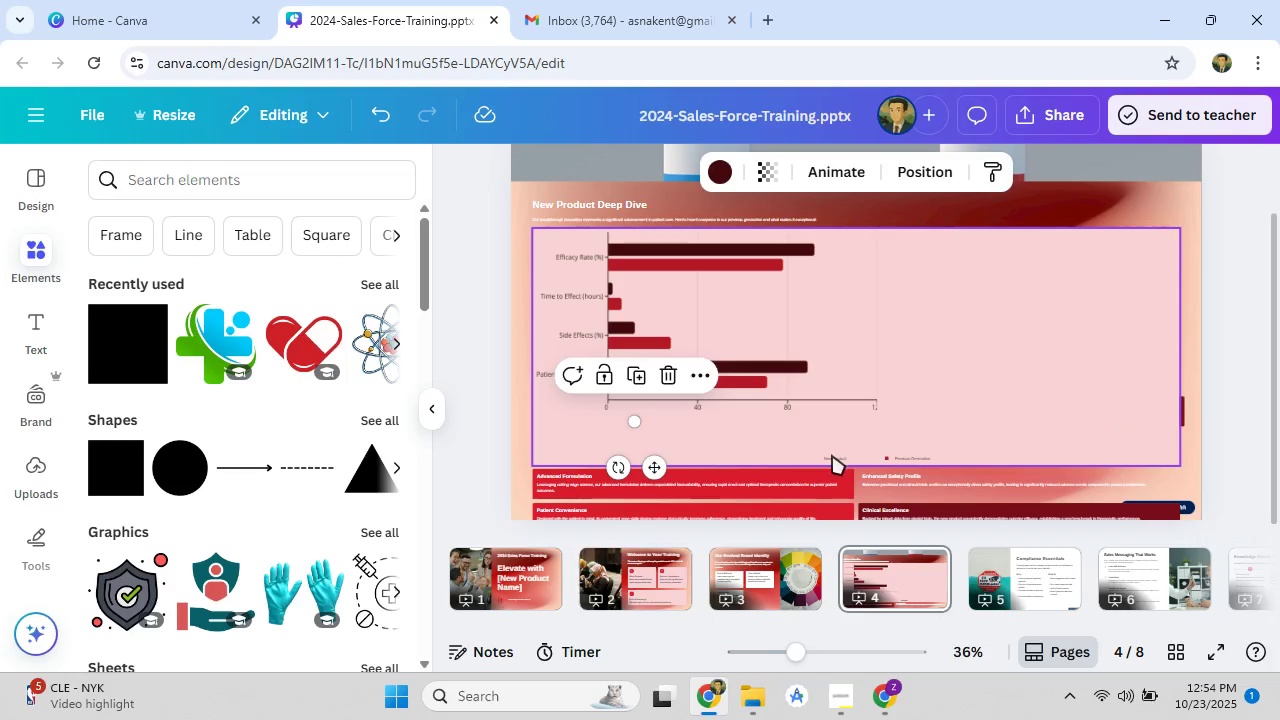 
left_click_drag(start_coordinate=[833, 457], to_coordinate=[660, 419])
 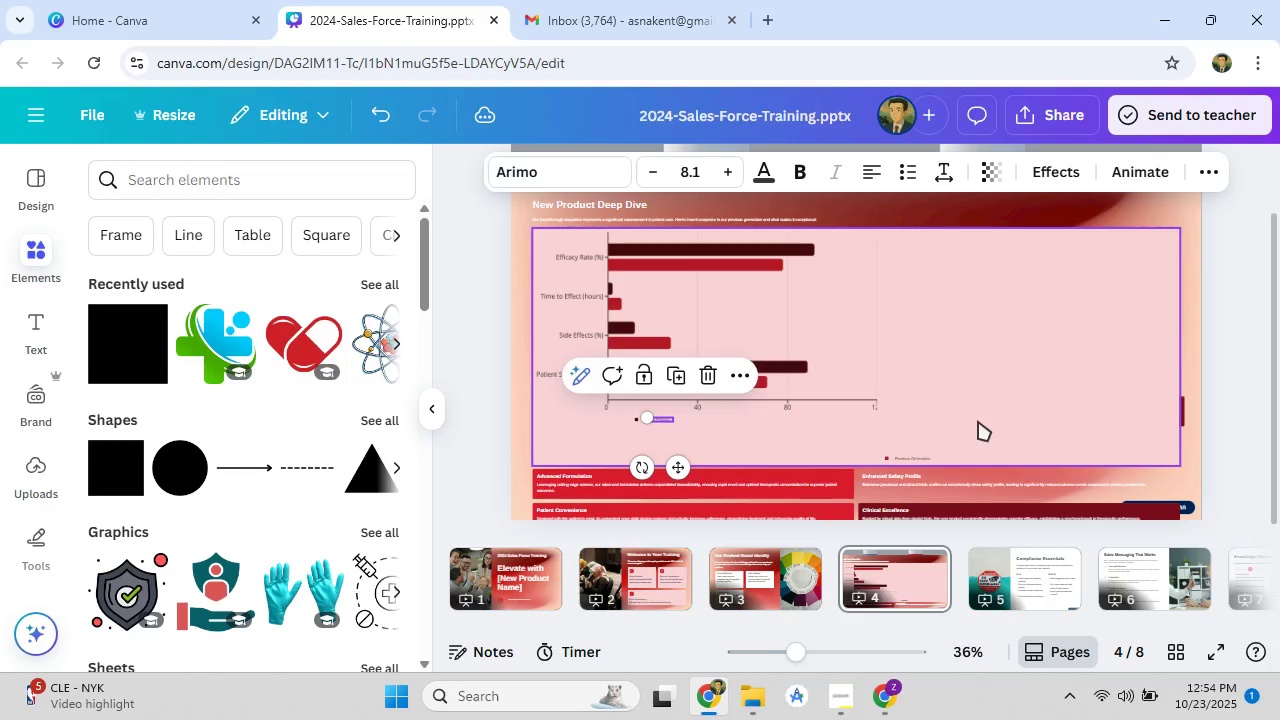 
scroll: coordinate [890, 418], scroll_direction: up, amount: 2.0
 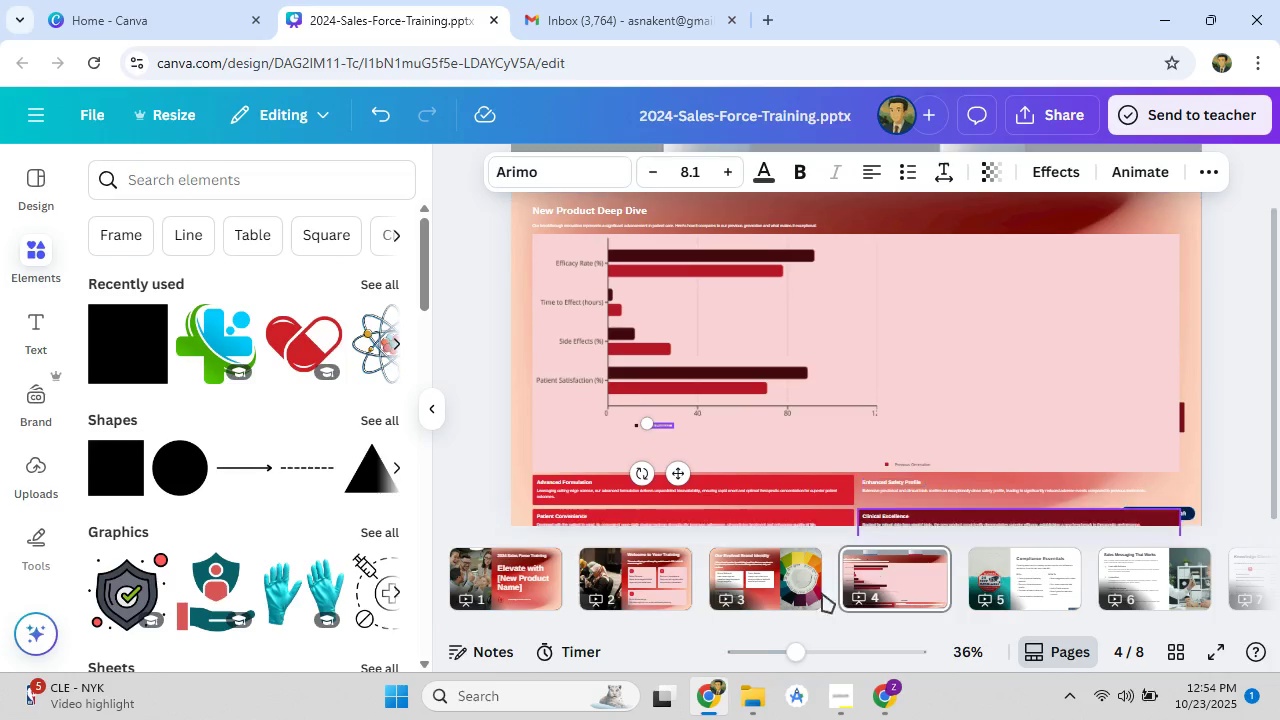 
left_click_drag(start_coordinate=[796, 649], to_coordinate=[803, 649])
 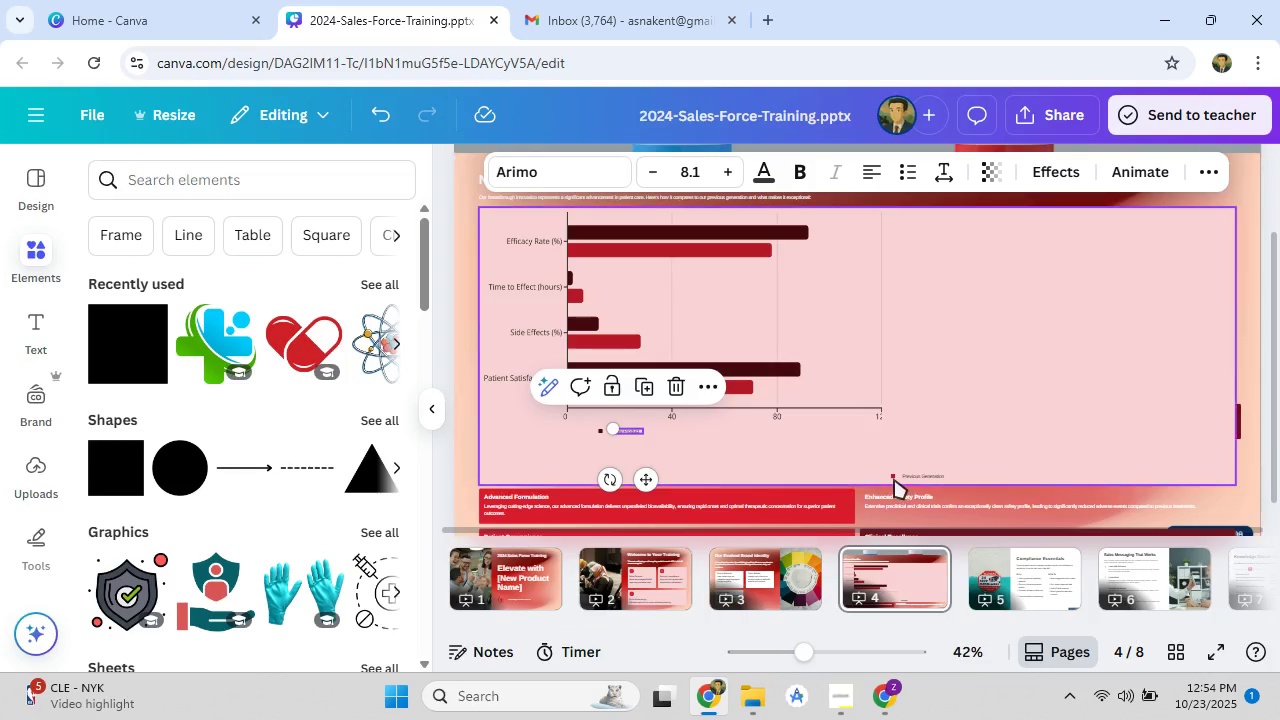 
left_click_drag(start_coordinate=[893, 476], to_coordinate=[674, 432])
 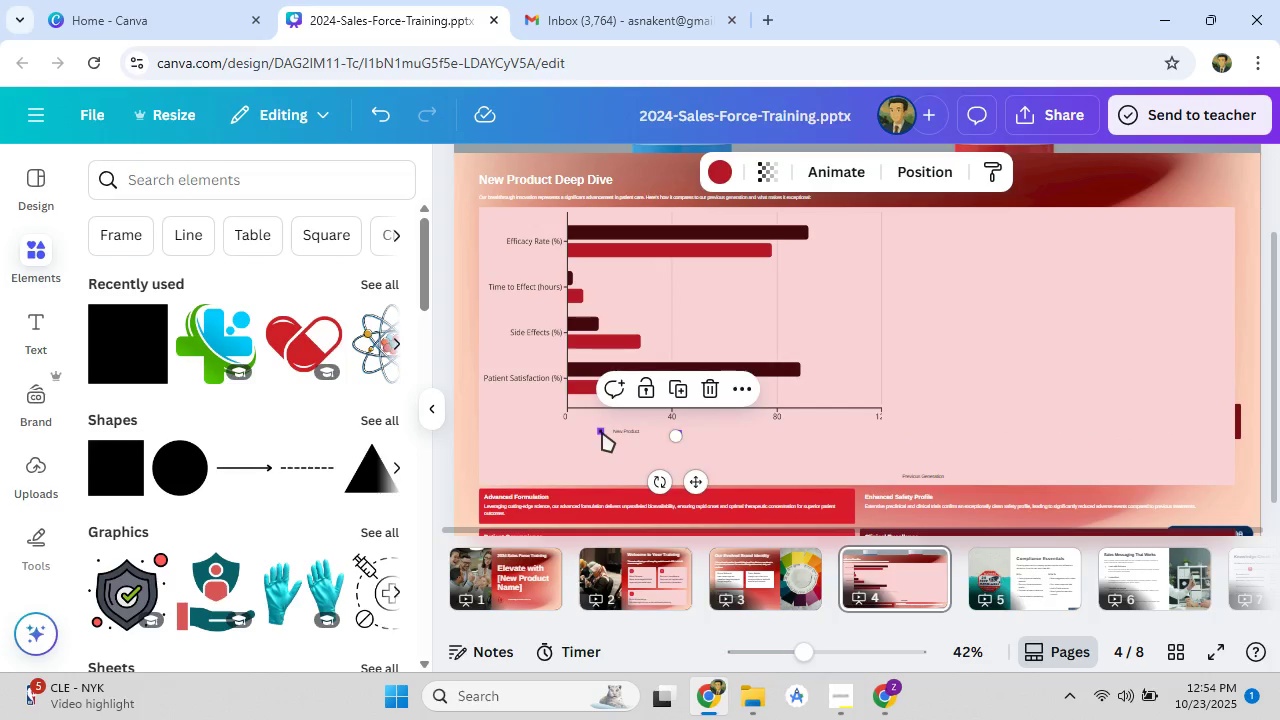 
left_click([602, 432])
 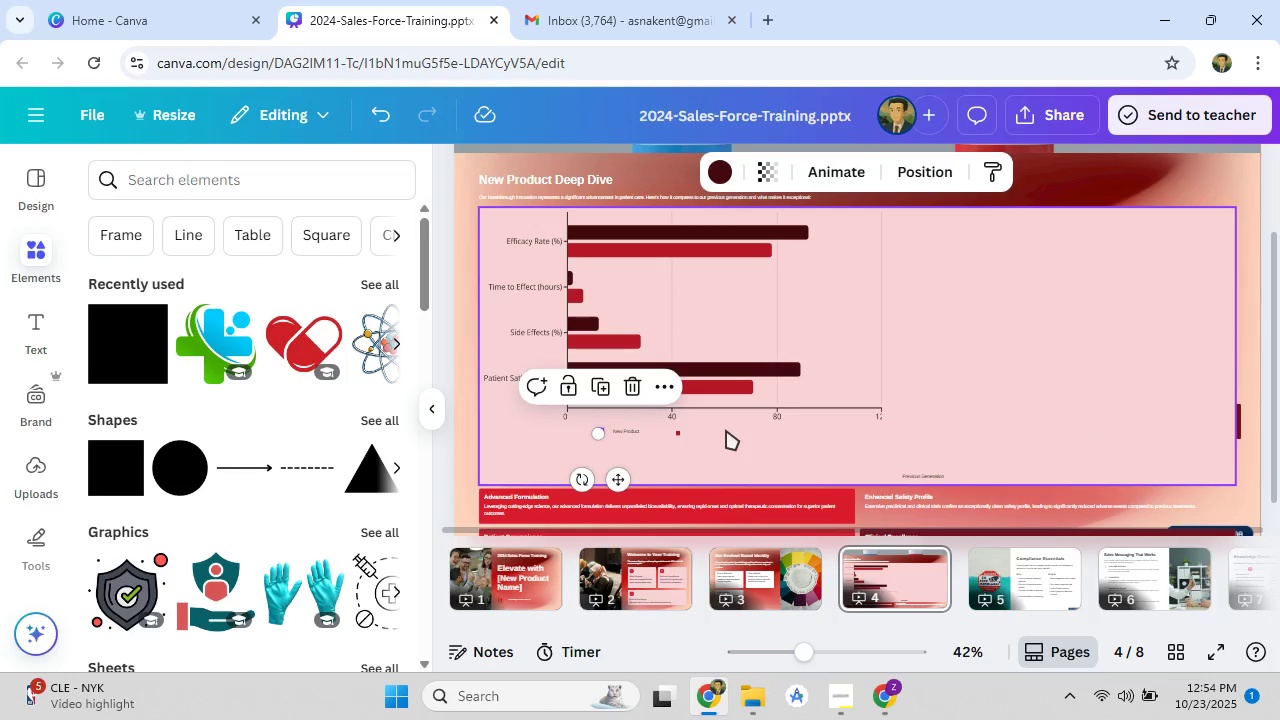 
key(ArrowDown)
 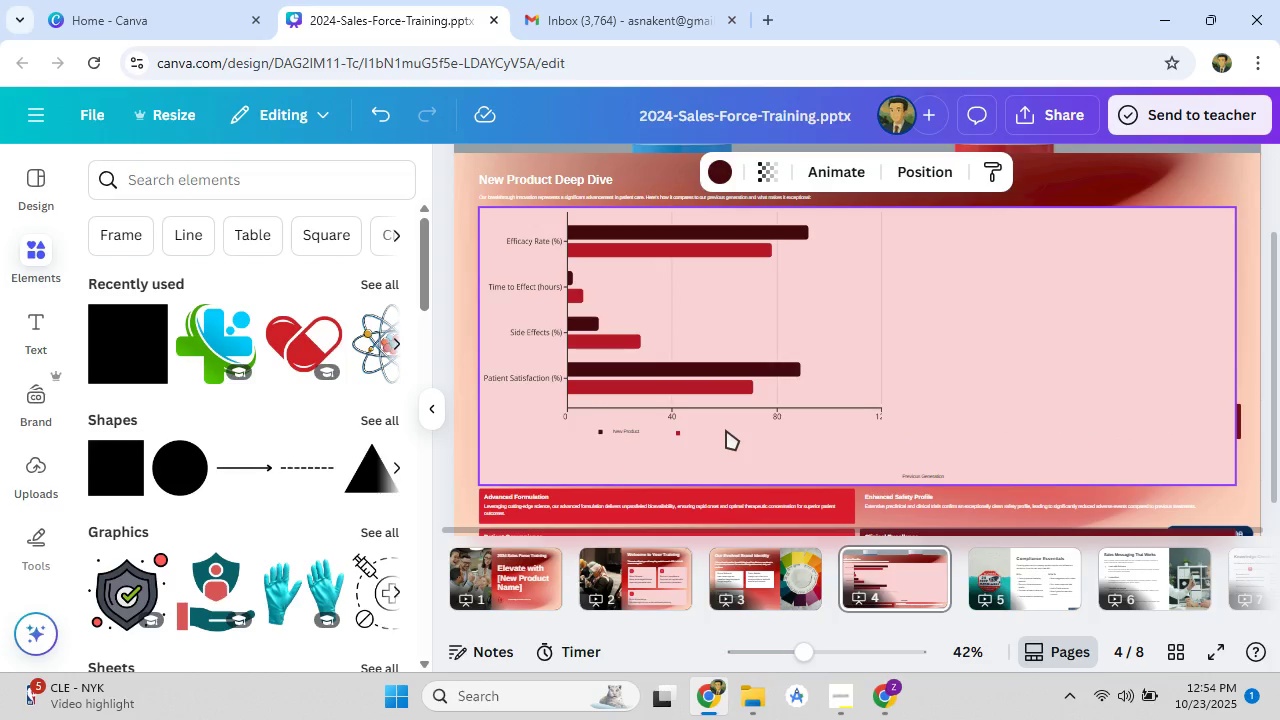 
key(ArrowDown)
 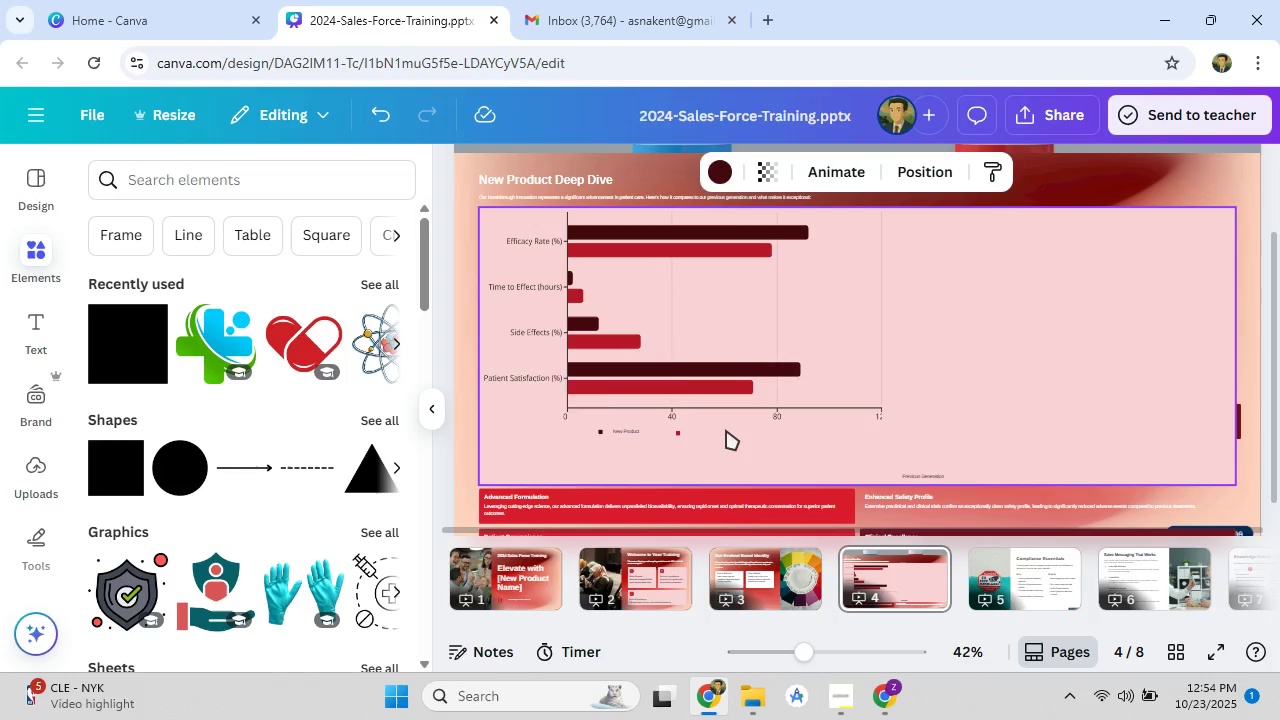 
key(ArrowUp)
 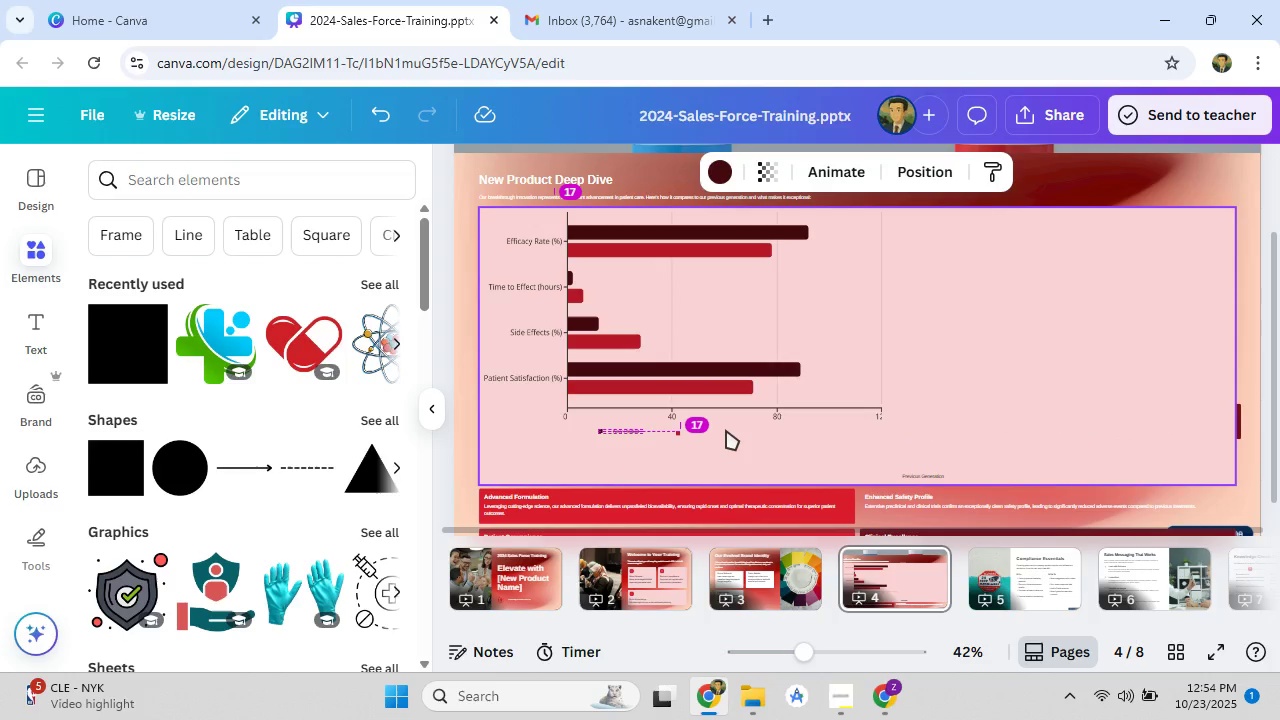 
key(ArrowUp)
 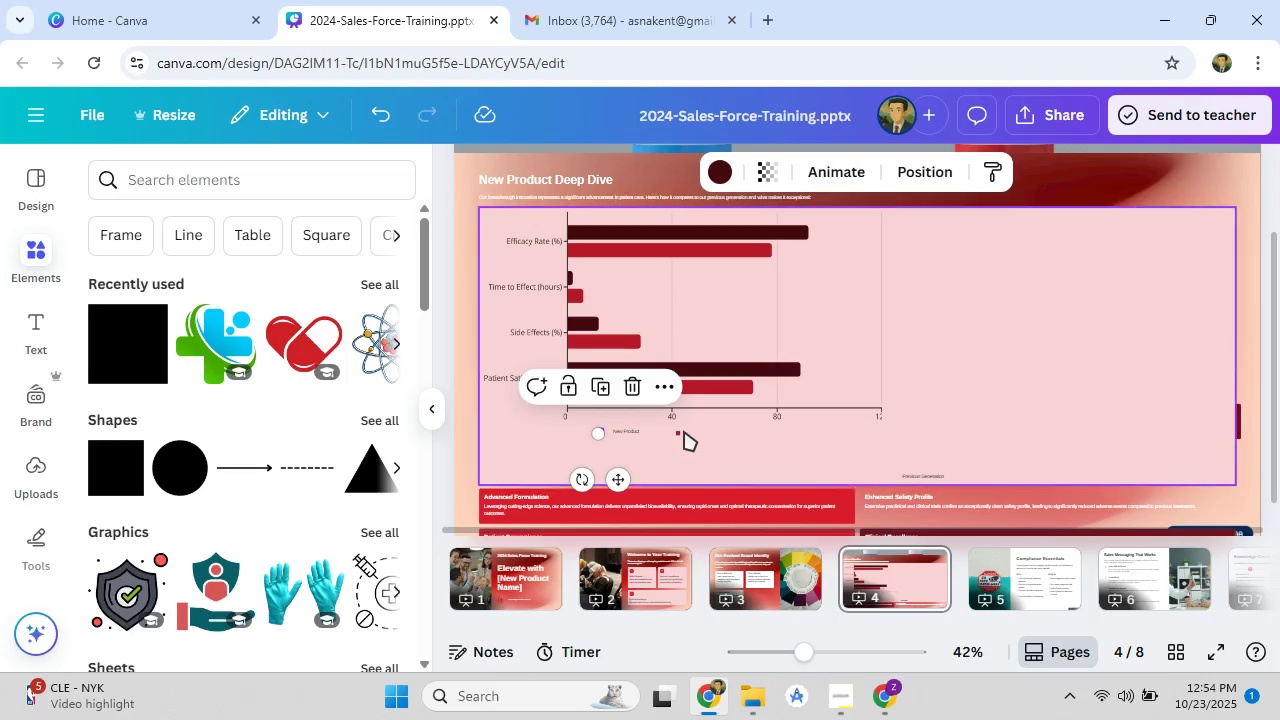 
left_click([680, 433])
 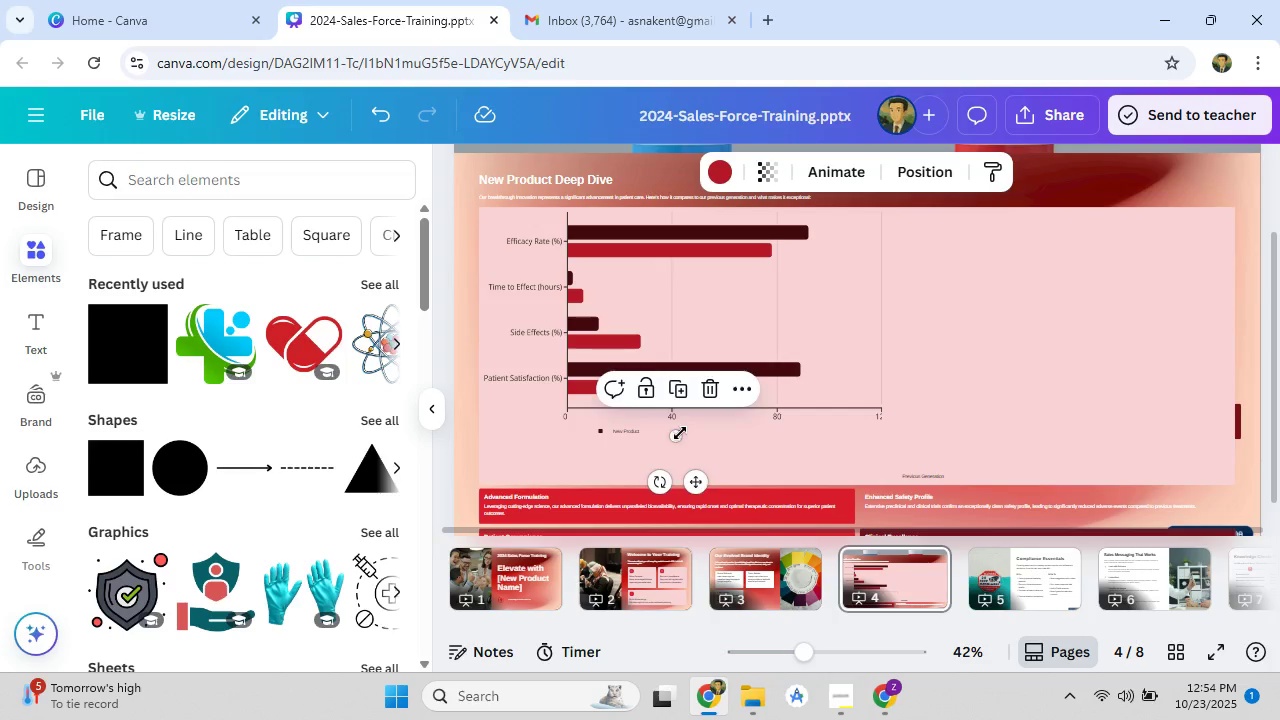 
key(ArrowUp)
 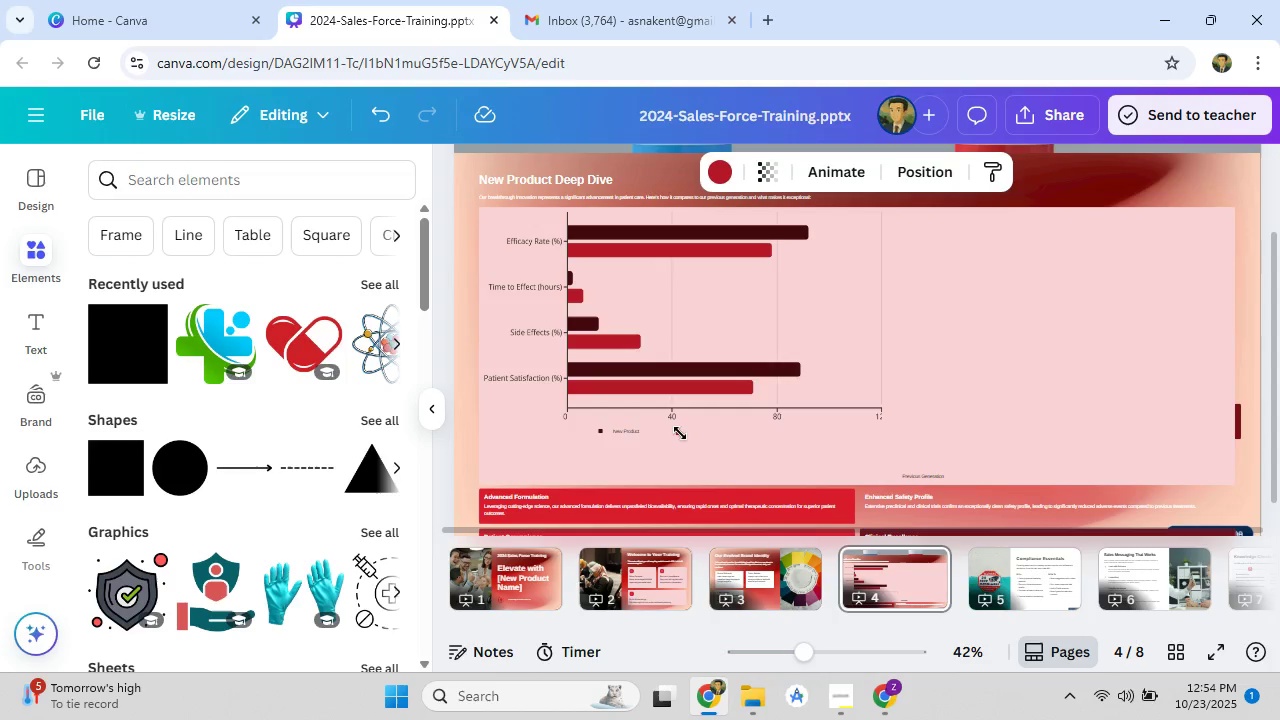 
key(ArrowUp)
 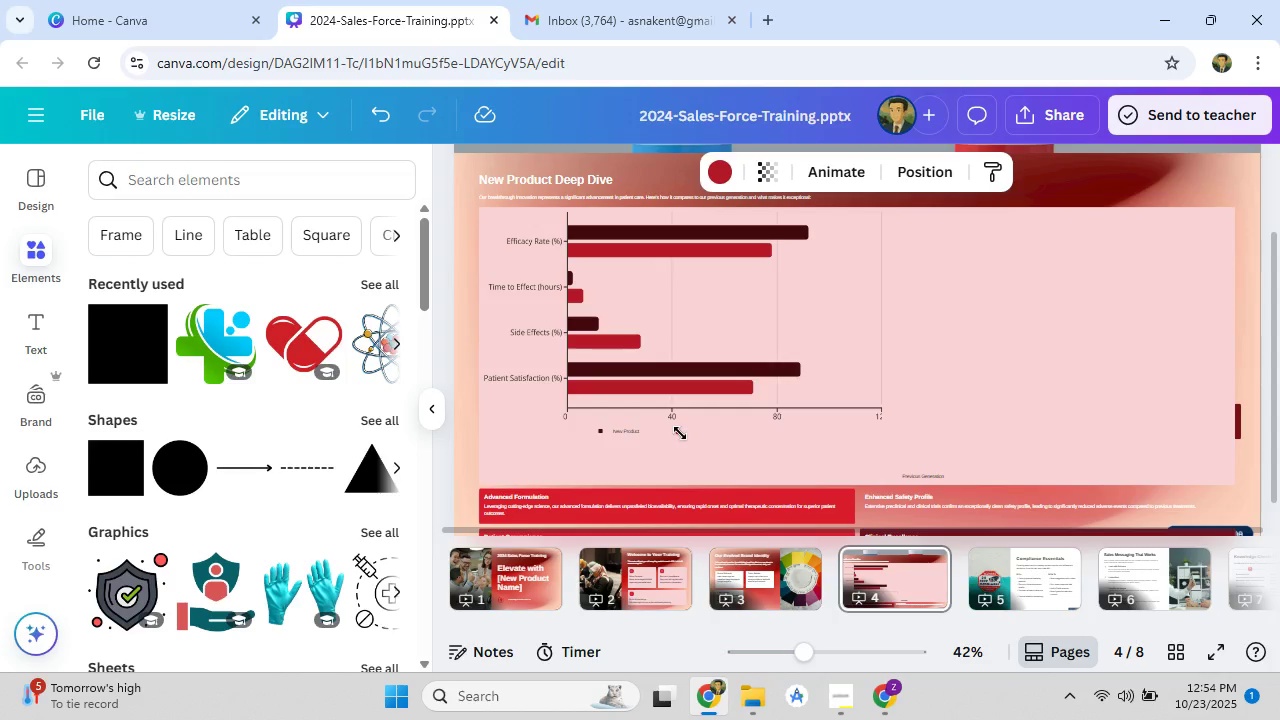 
key(ArrowUp)
 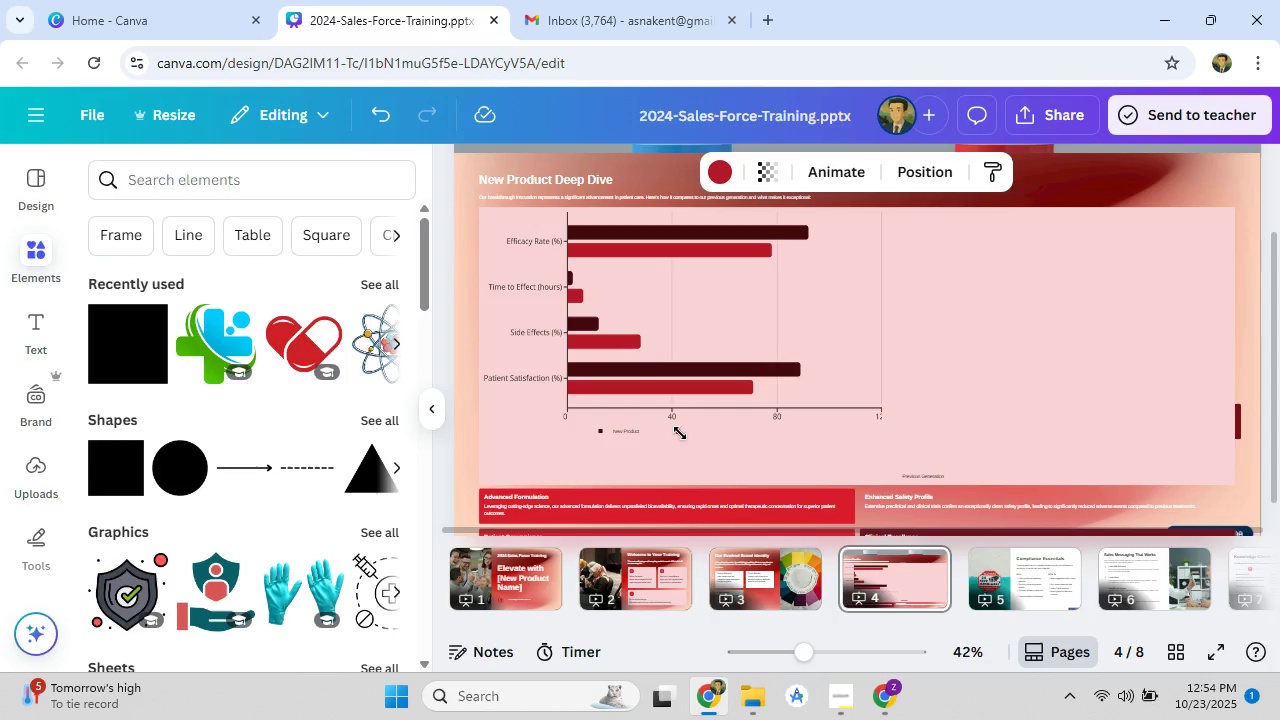 
key(ArrowUp)
 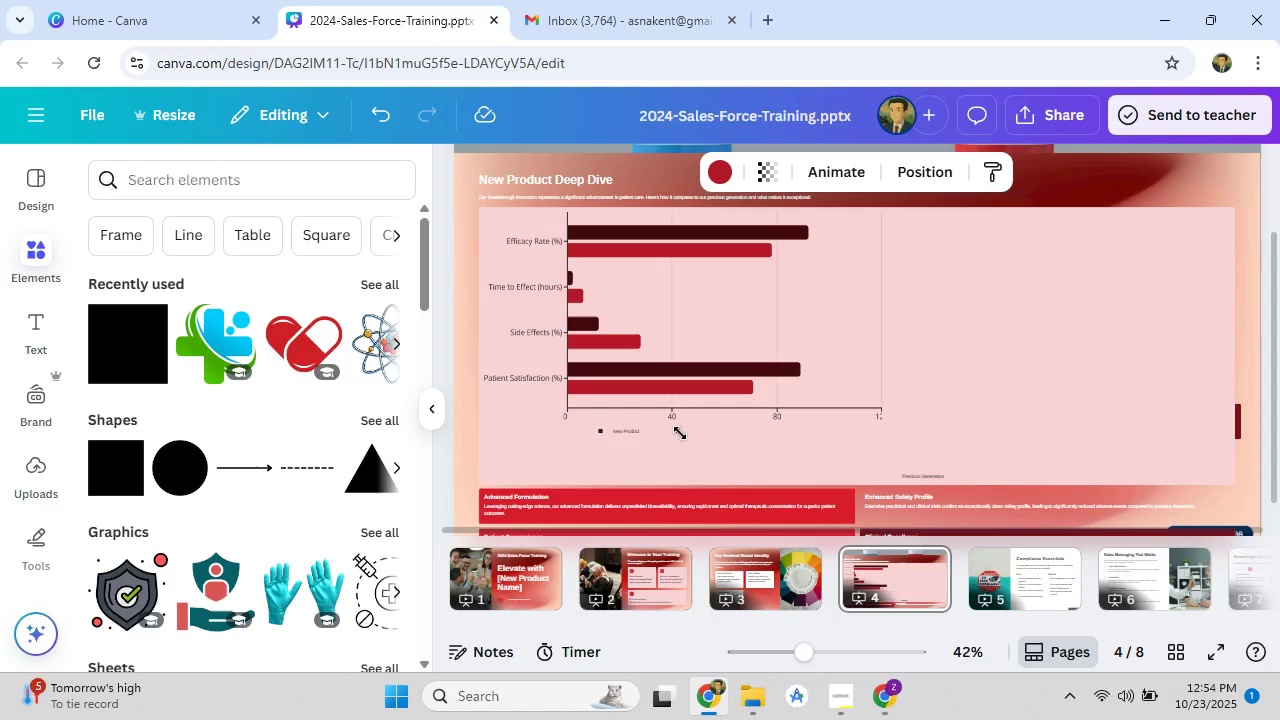 
key(ArrowUp)
 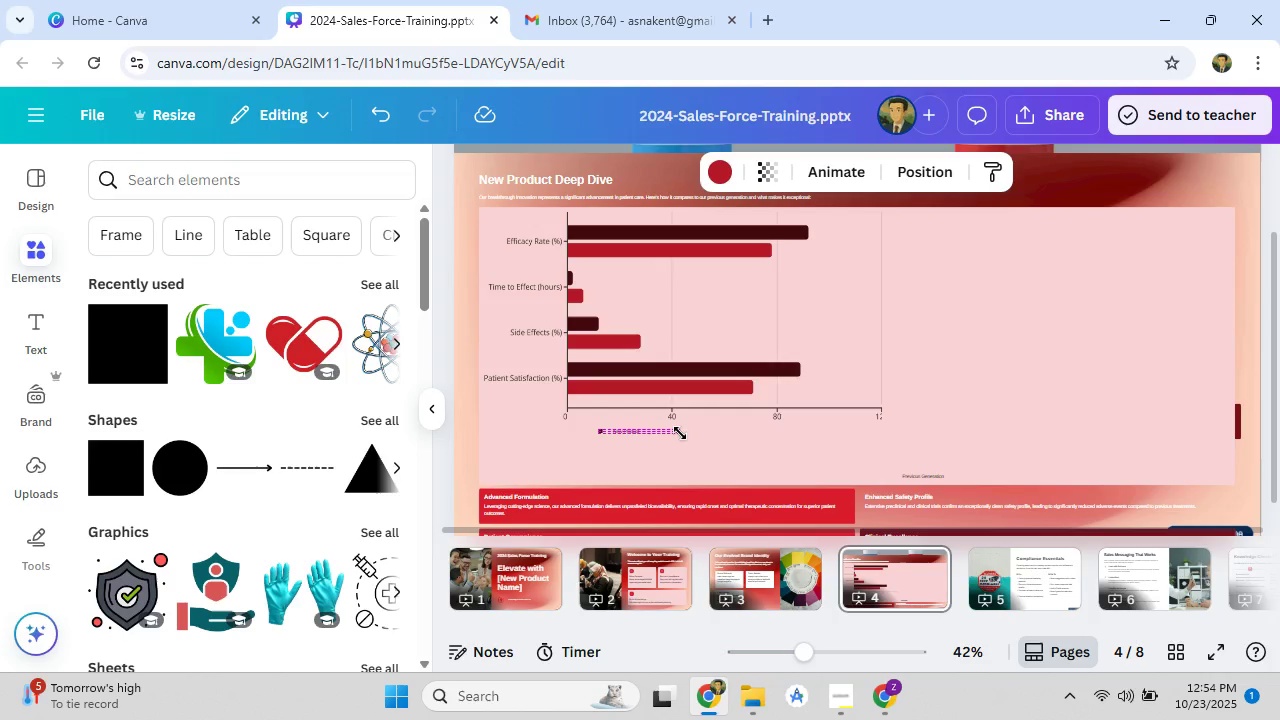 
key(ArrowUp)
 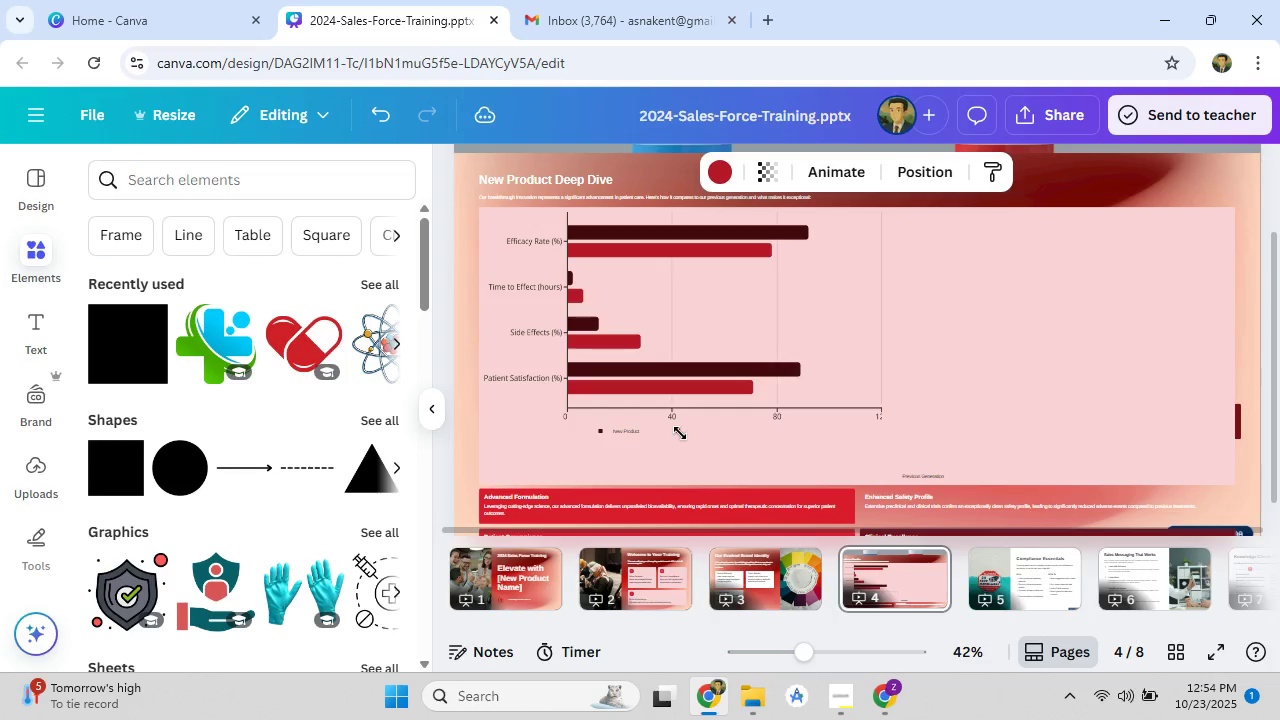 
key(ArrowUp)
 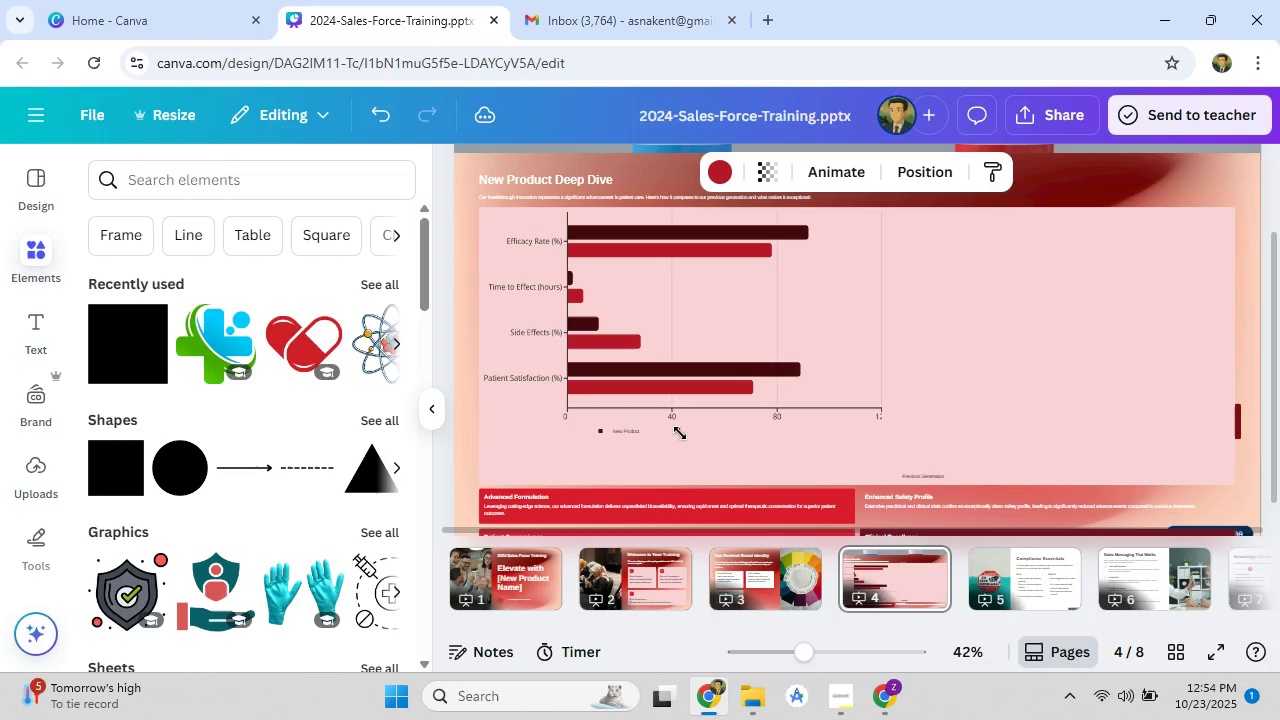 
key(ArrowUp)
 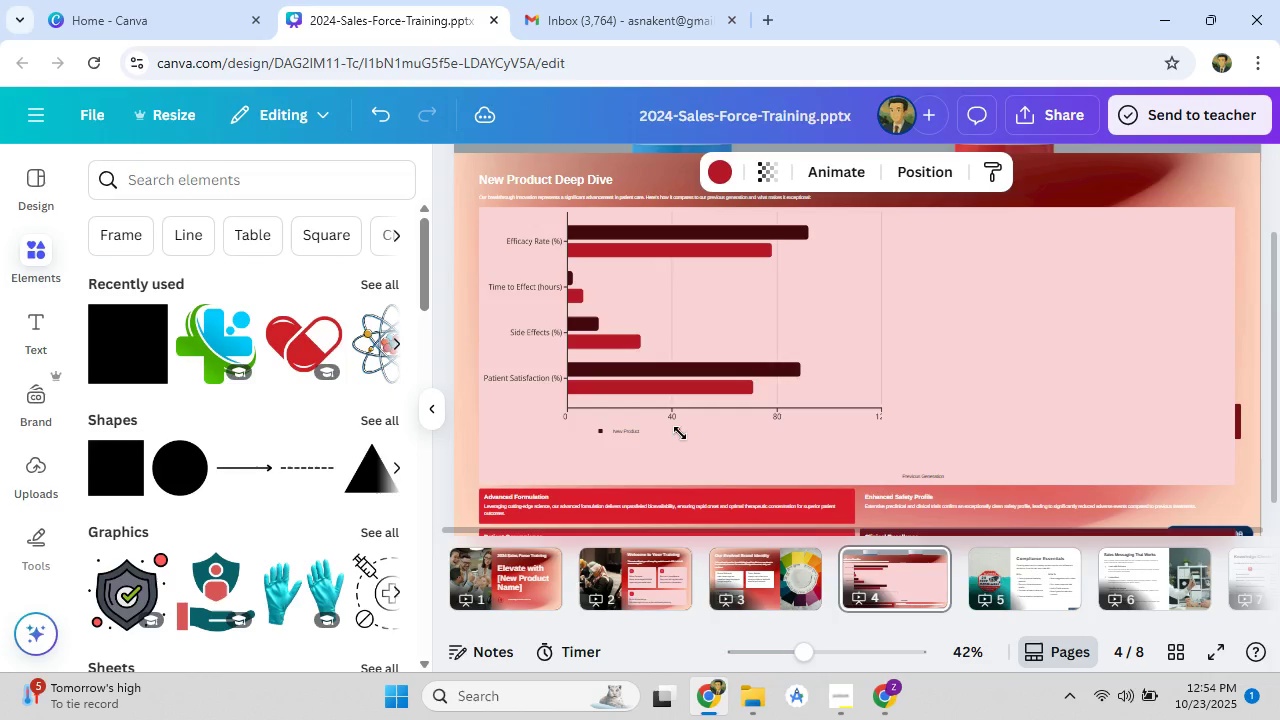 
key(ArrowDown)
 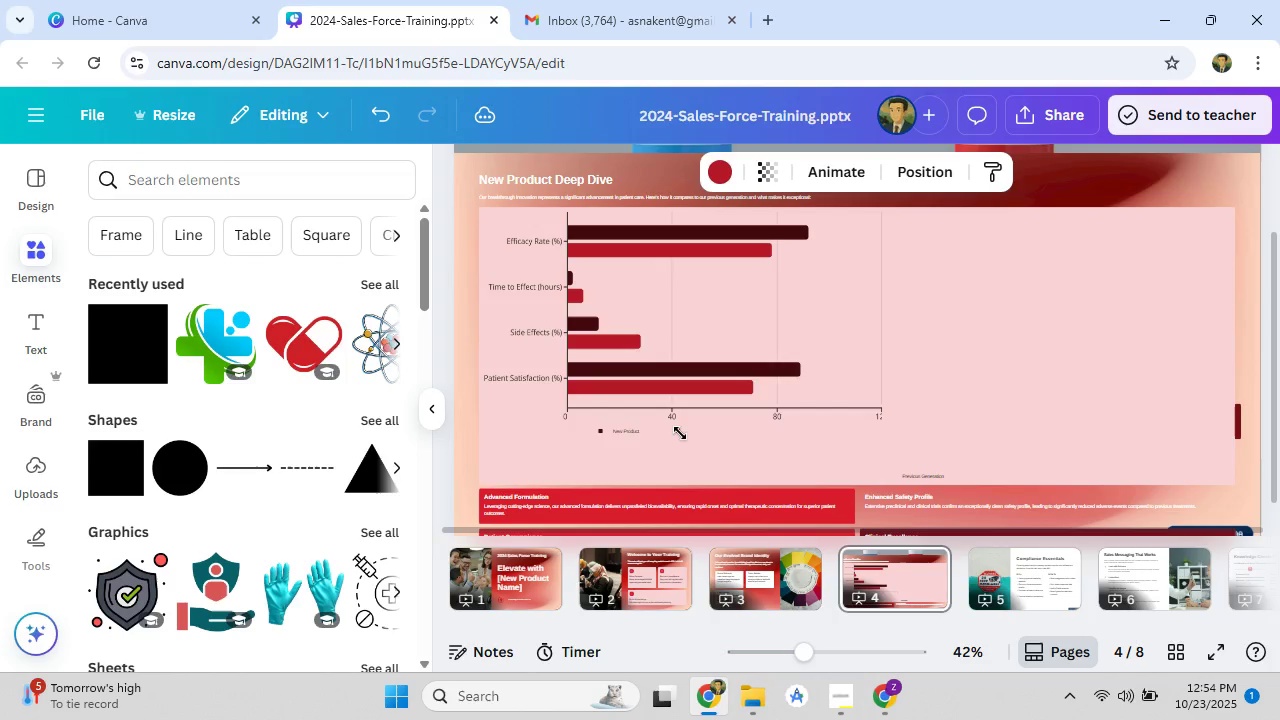 
key(ArrowDown)
 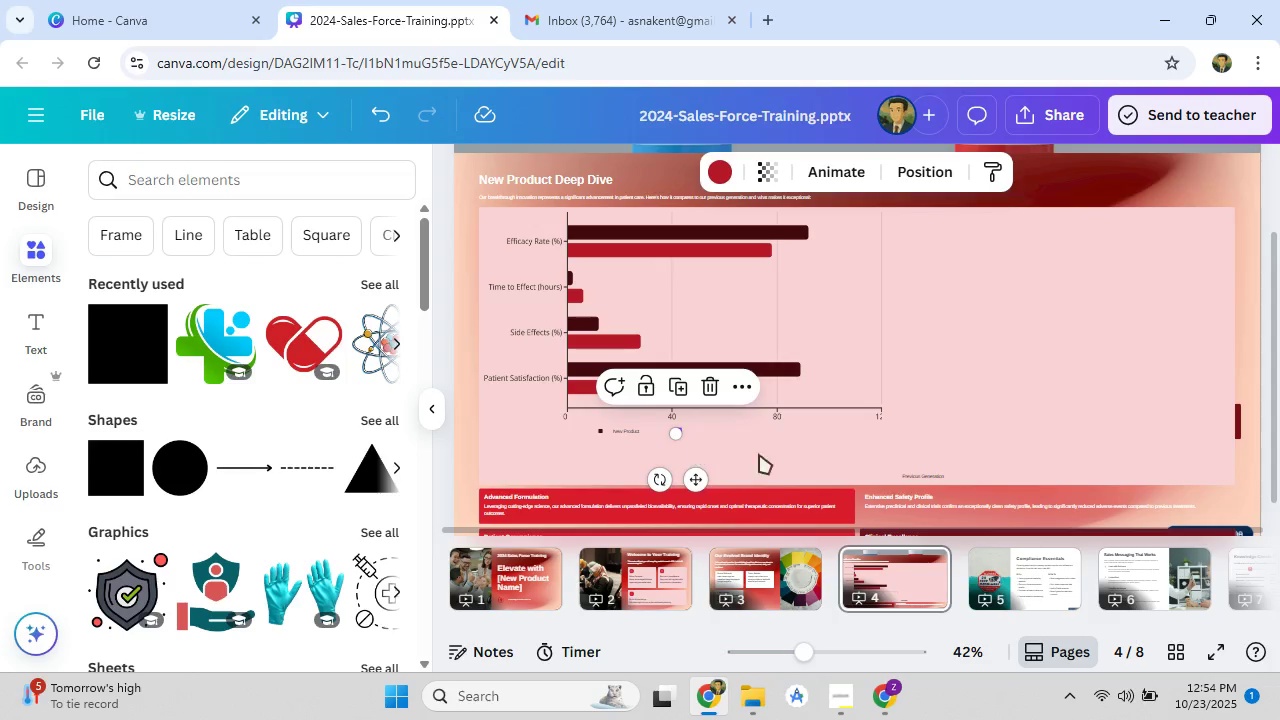 
left_click([781, 460])
 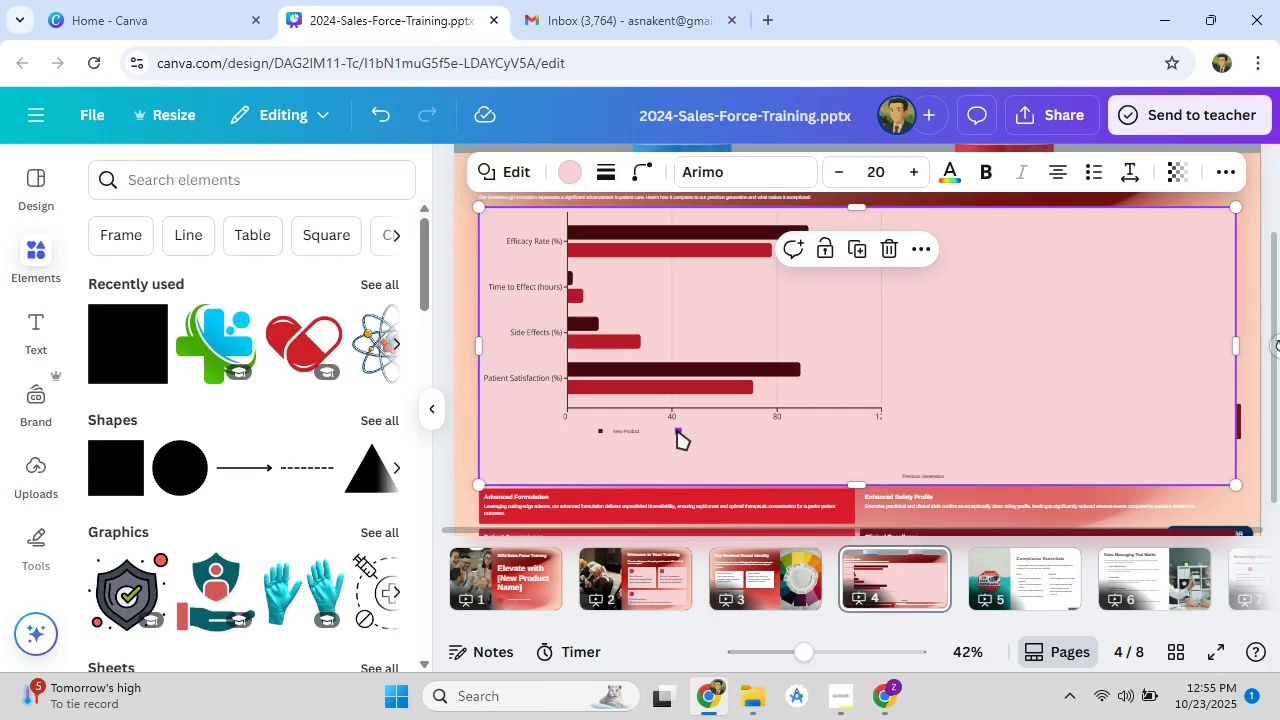 
left_click([677, 430])
 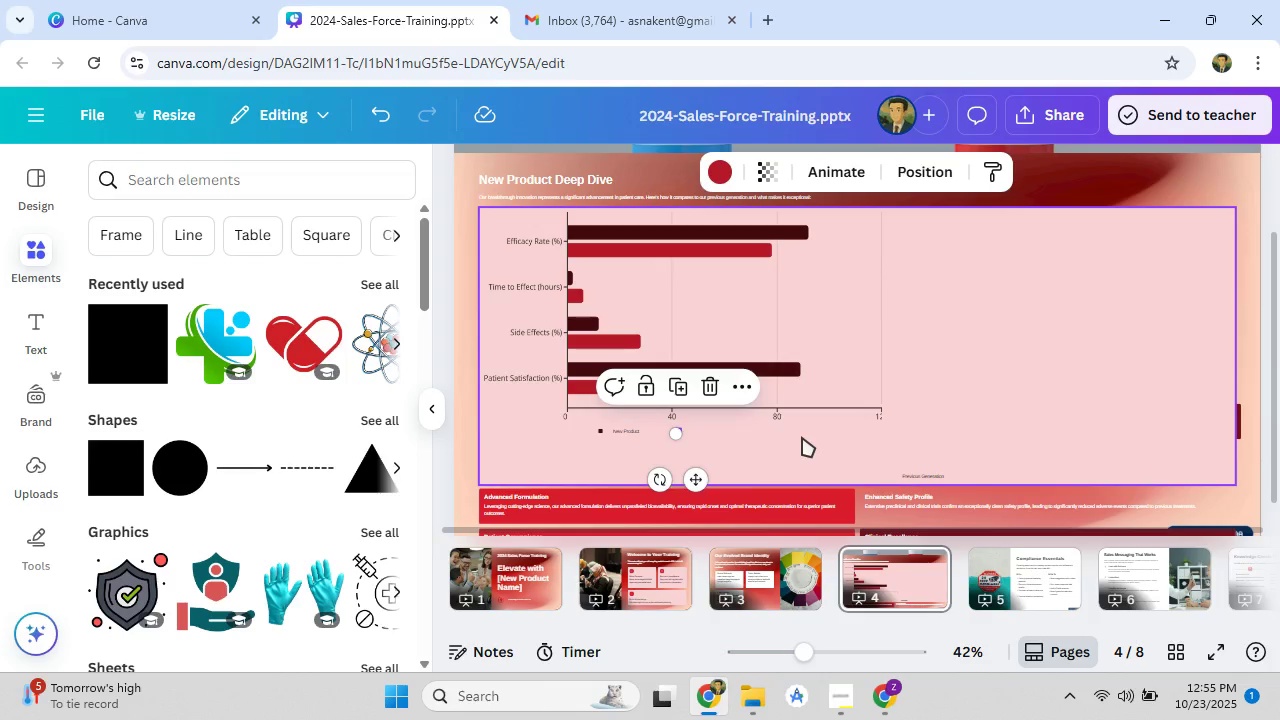 
key(ArrowDown)
 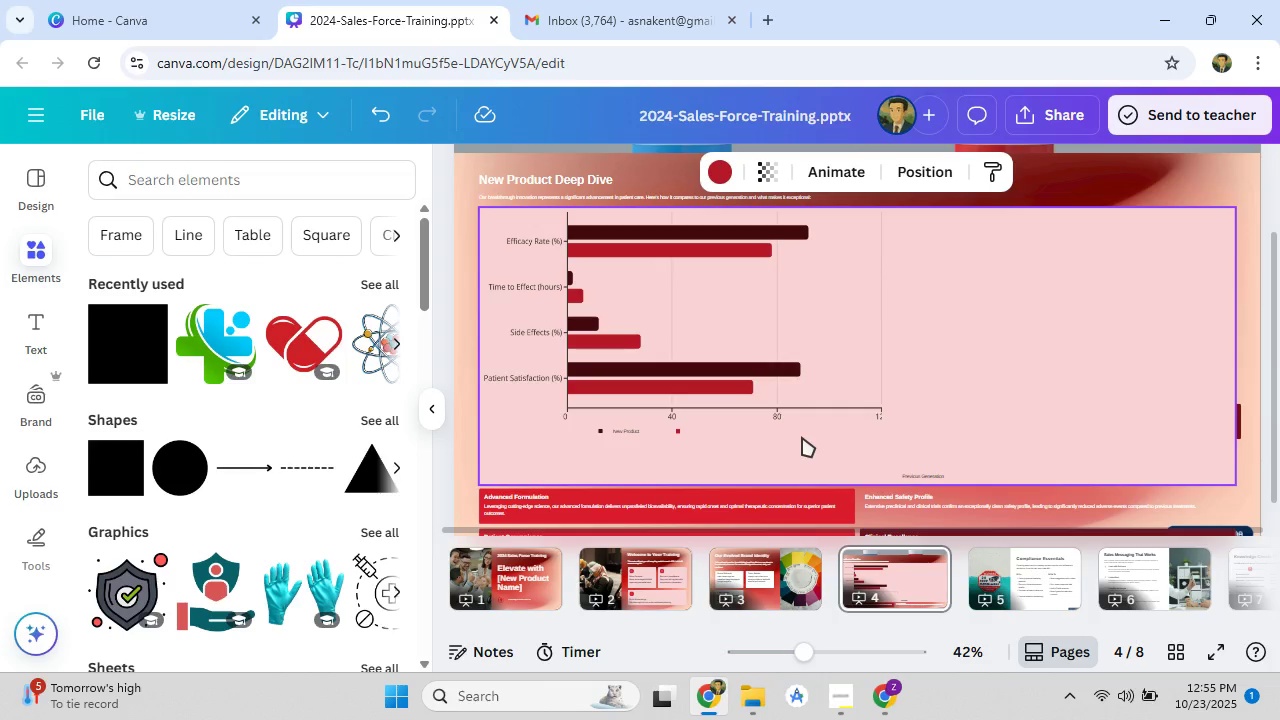 
key(ArrowDown)
 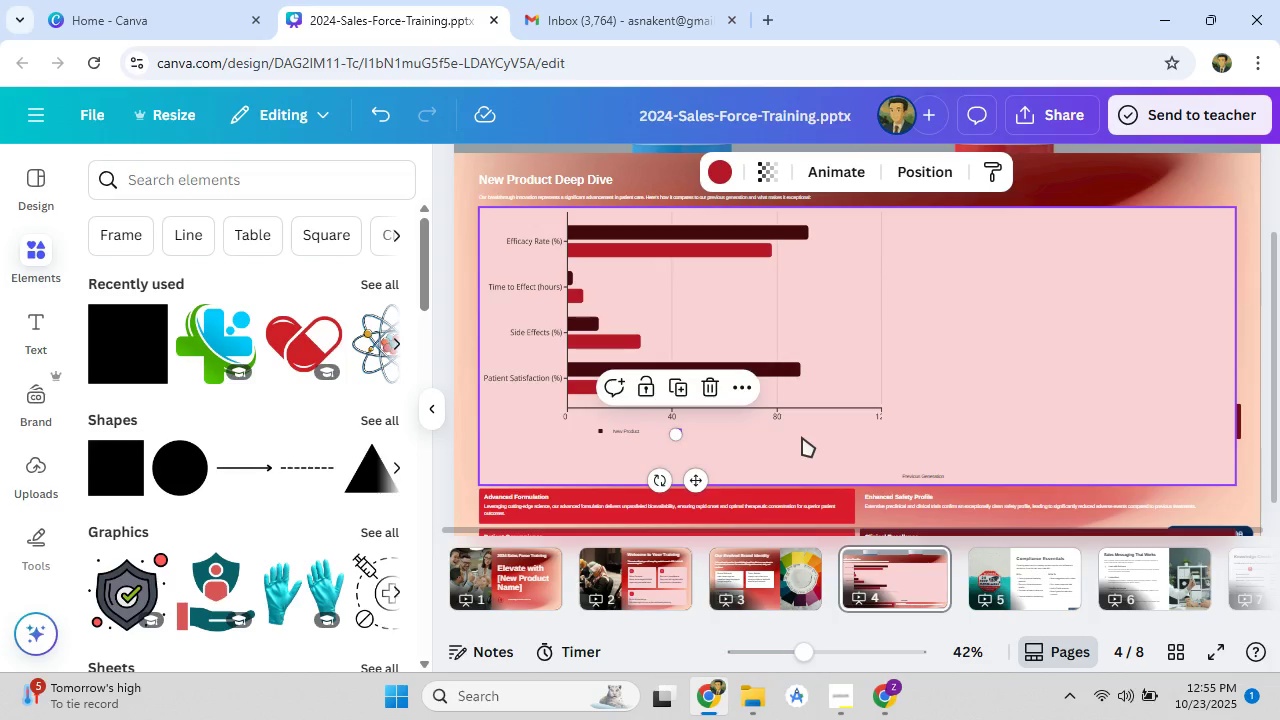 
key(ArrowUp)
 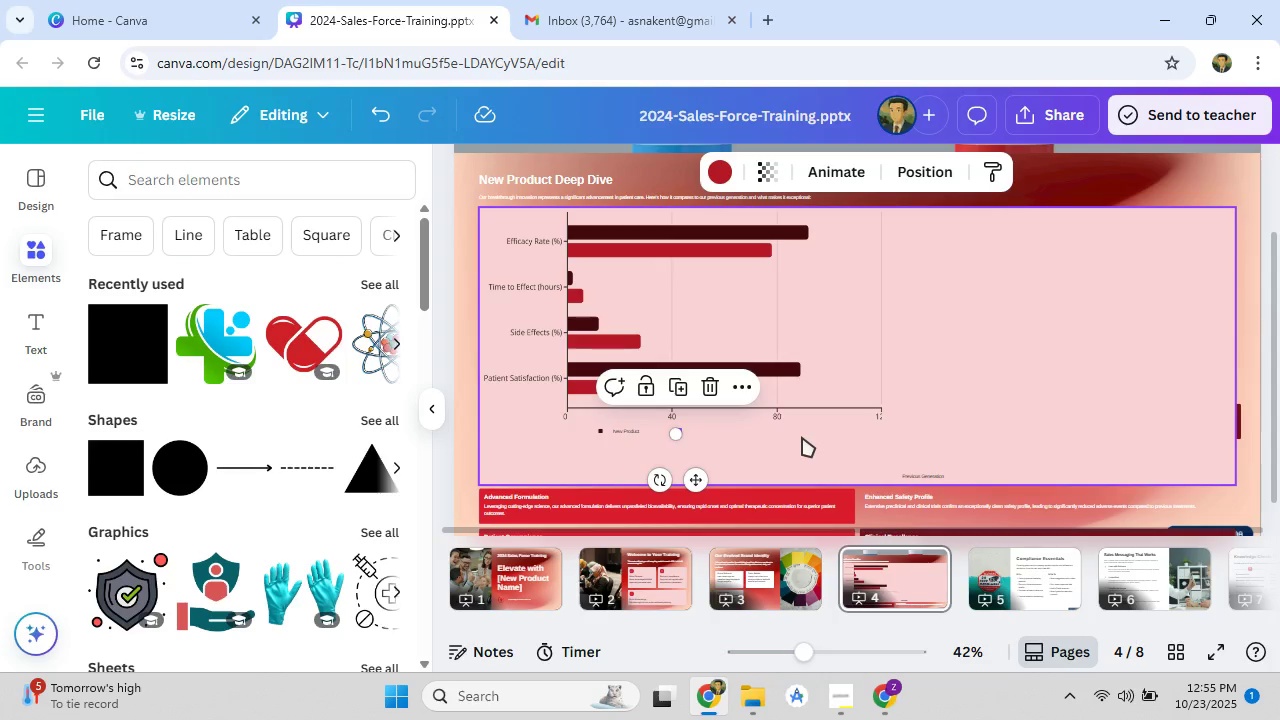 
key(ArrowDown)
 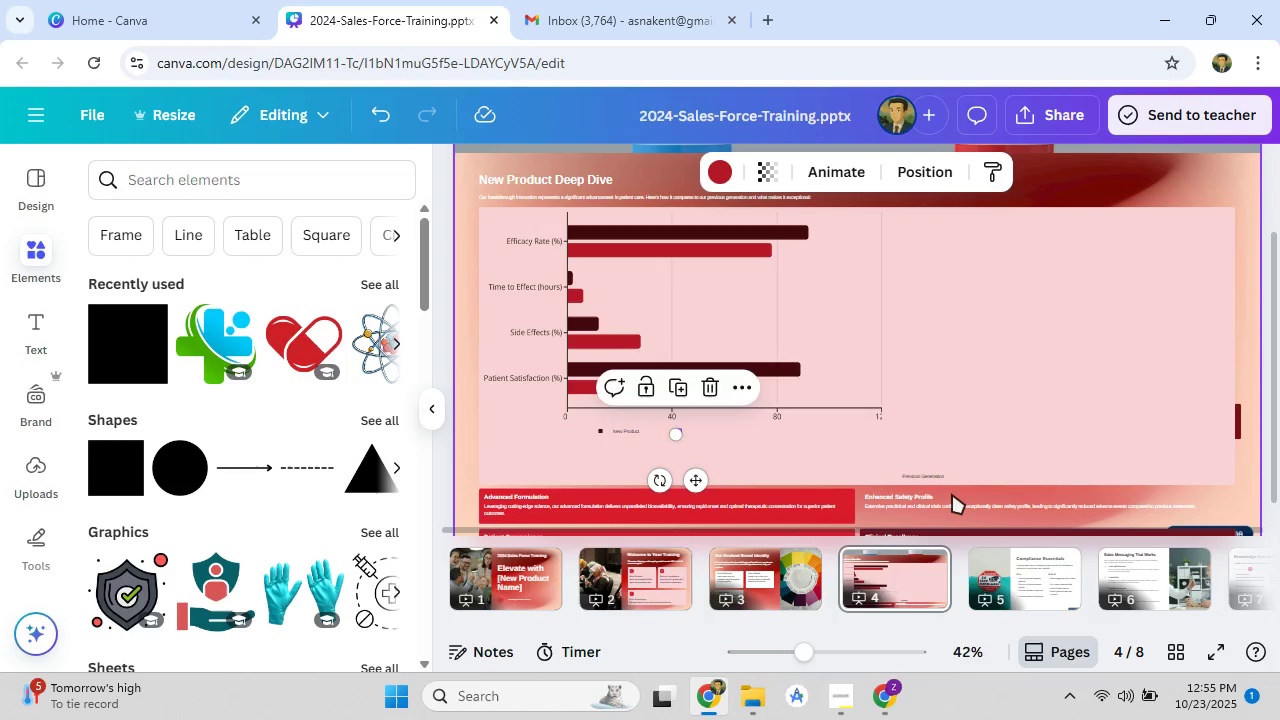 
left_click_drag(start_coordinate=[931, 473], to_coordinate=[717, 430])
 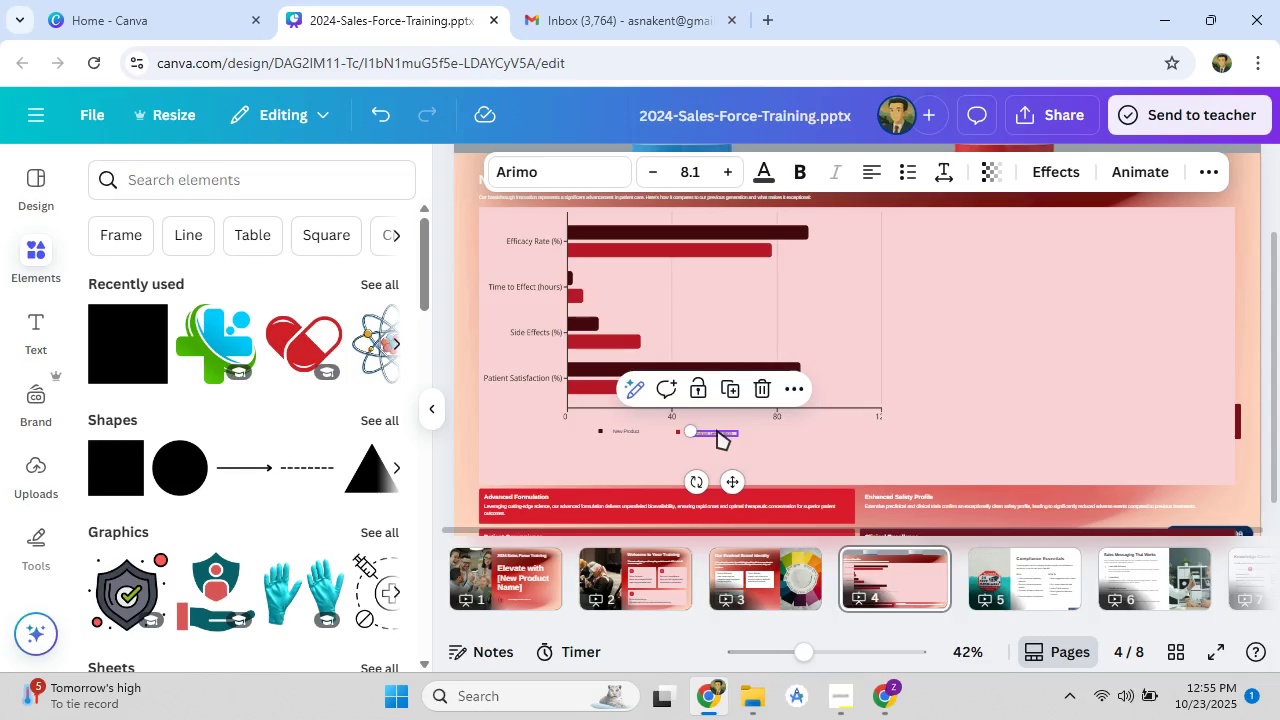 
key(ArrowUp)
 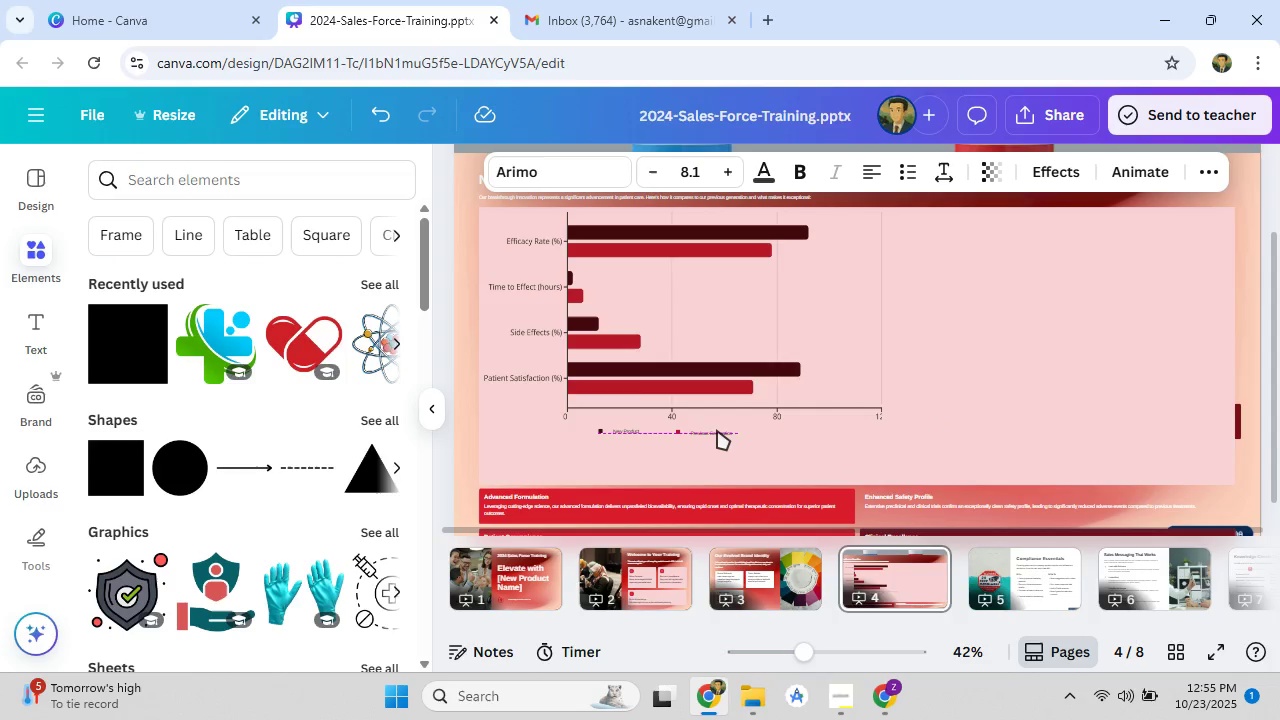 
key(ArrowUp)
 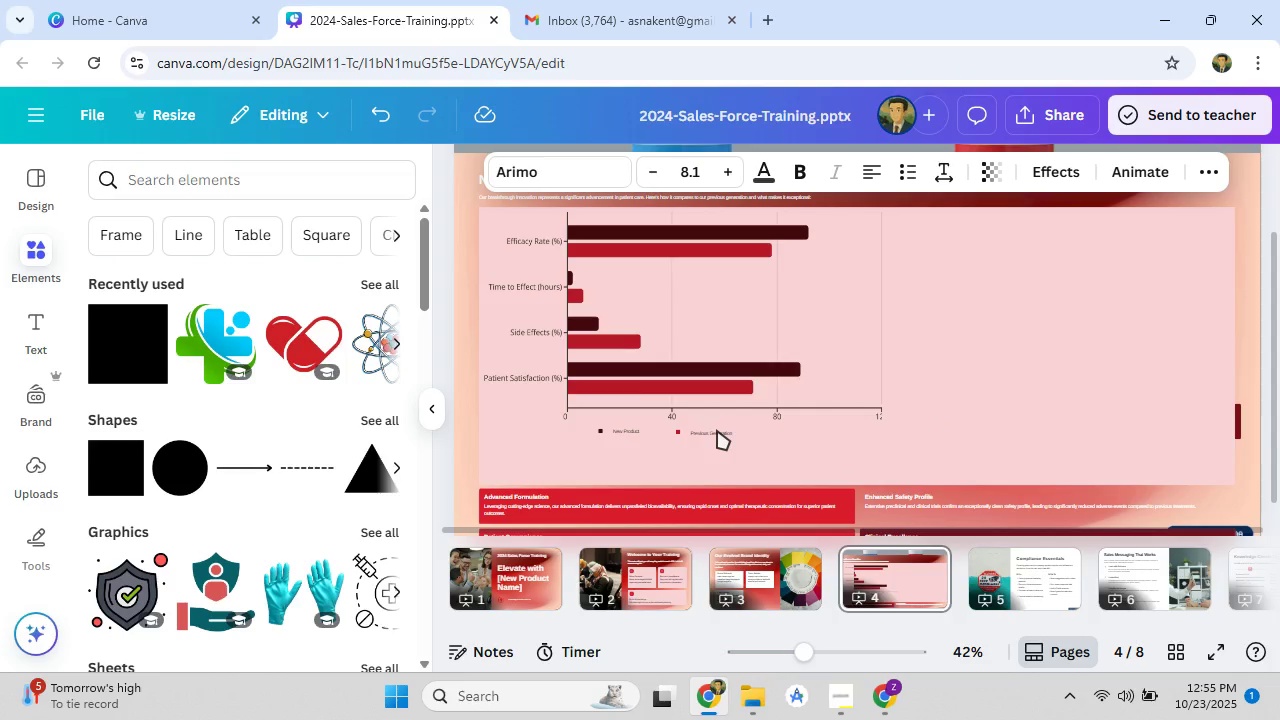 
key(ArrowUp)
 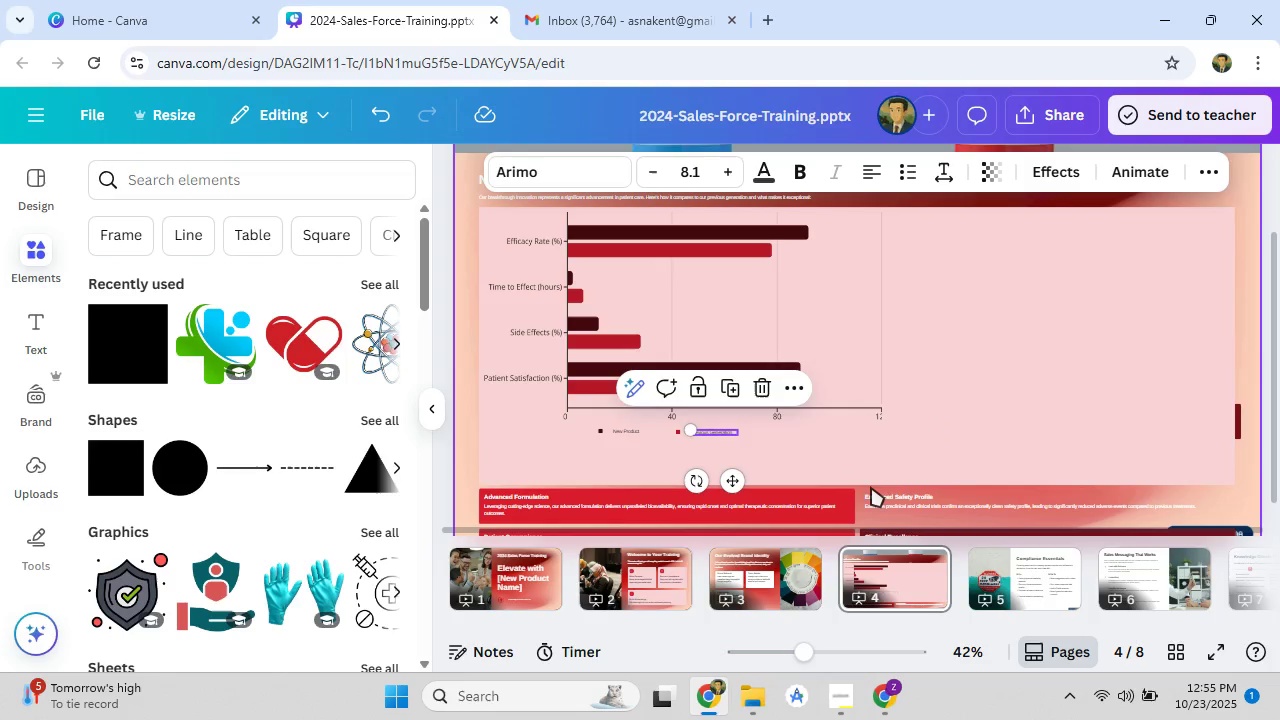 
left_click([875, 478])
 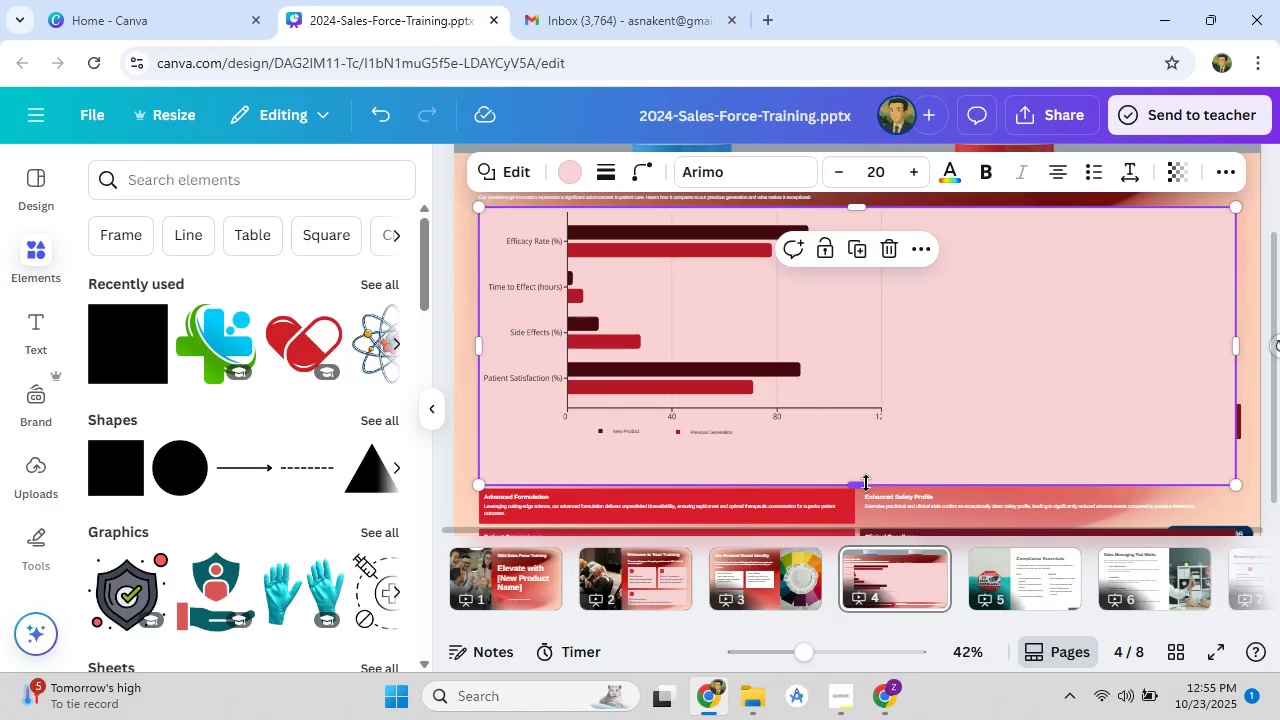 
left_click_drag(start_coordinate=[865, 483], to_coordinate=[871, 442])
 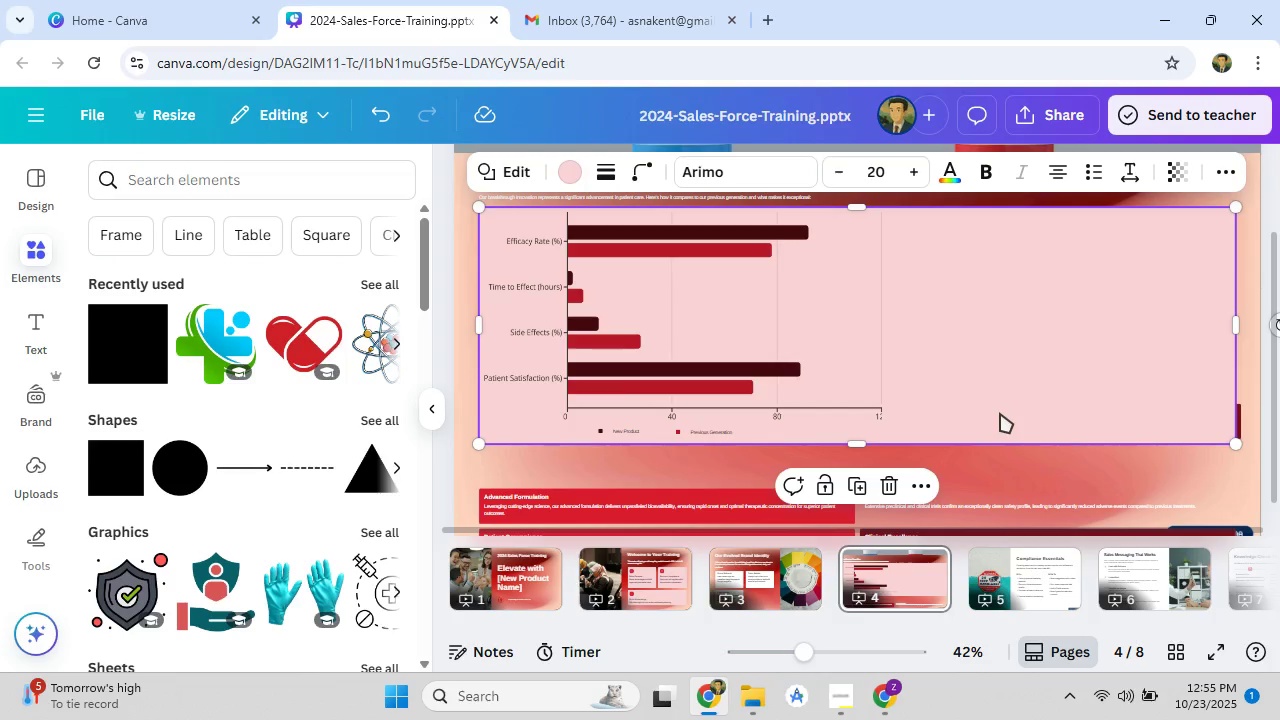 
scroll: coordinate [1046, 436], scroll_direction: down, amount: 6.0
 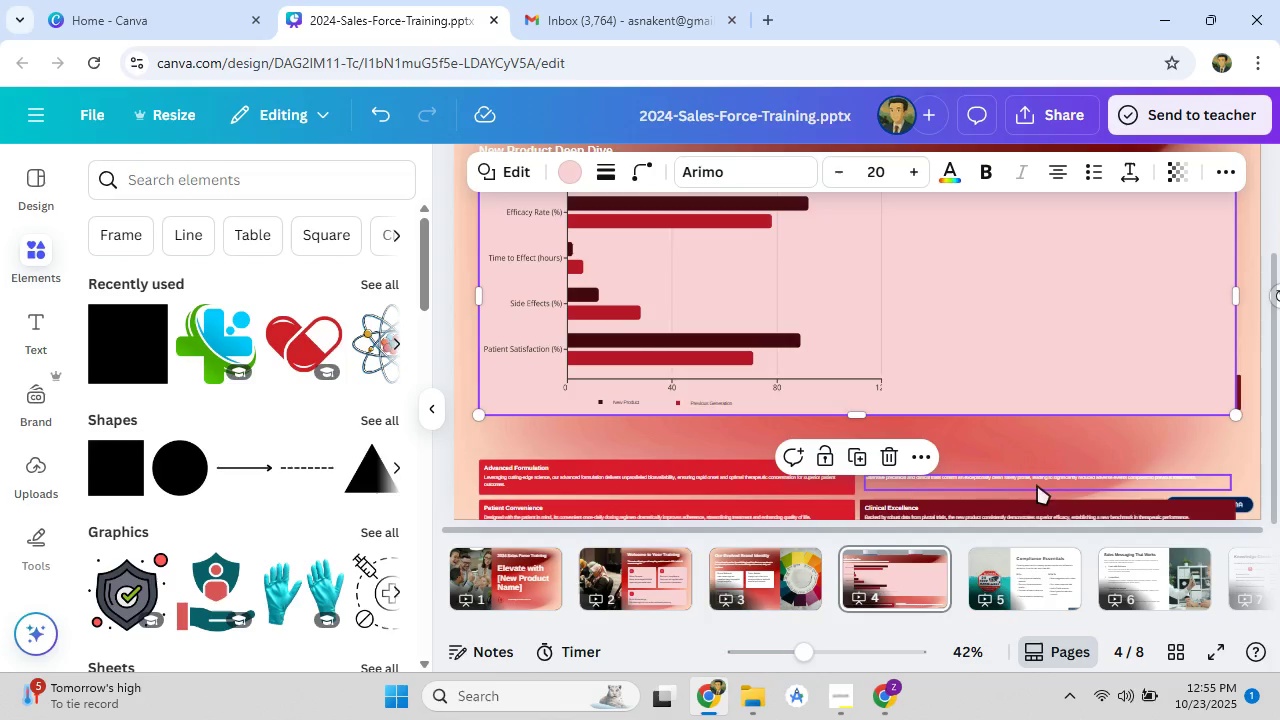 
left_click_drag(start_coordinate=[1033, 504], to_coordinate=[1031, 439])
 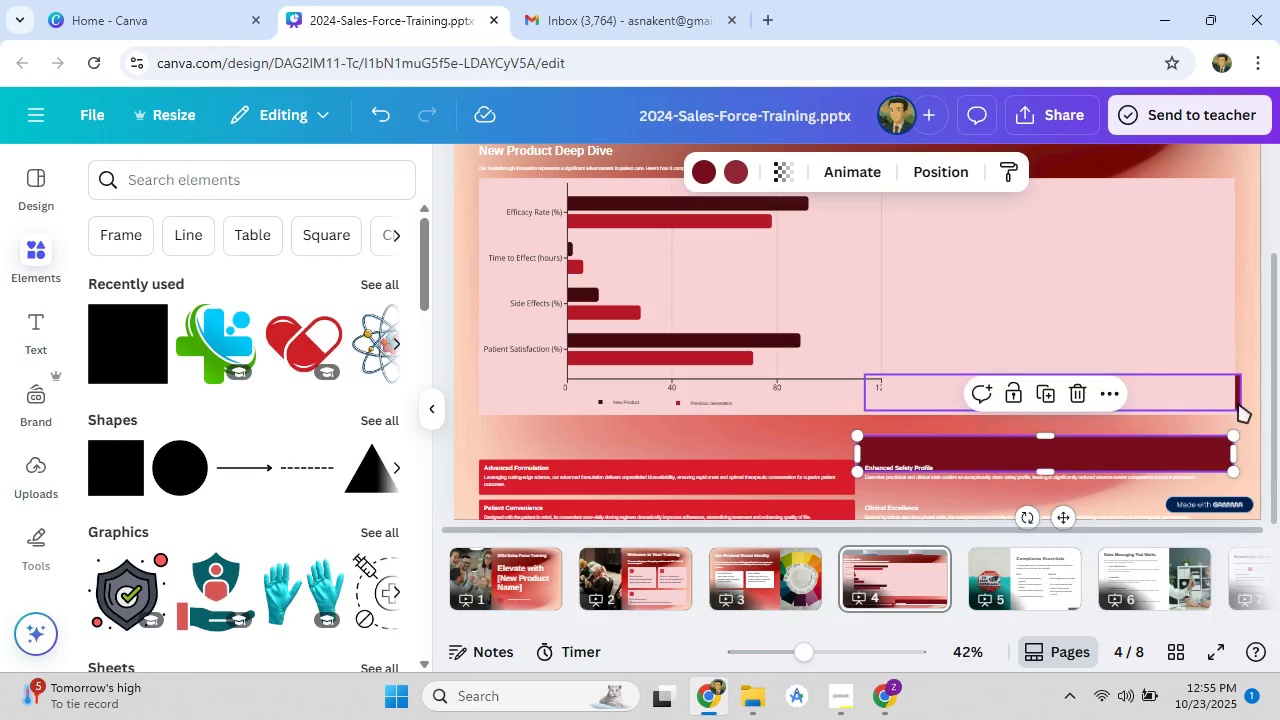 
left_click([1238, 403])
 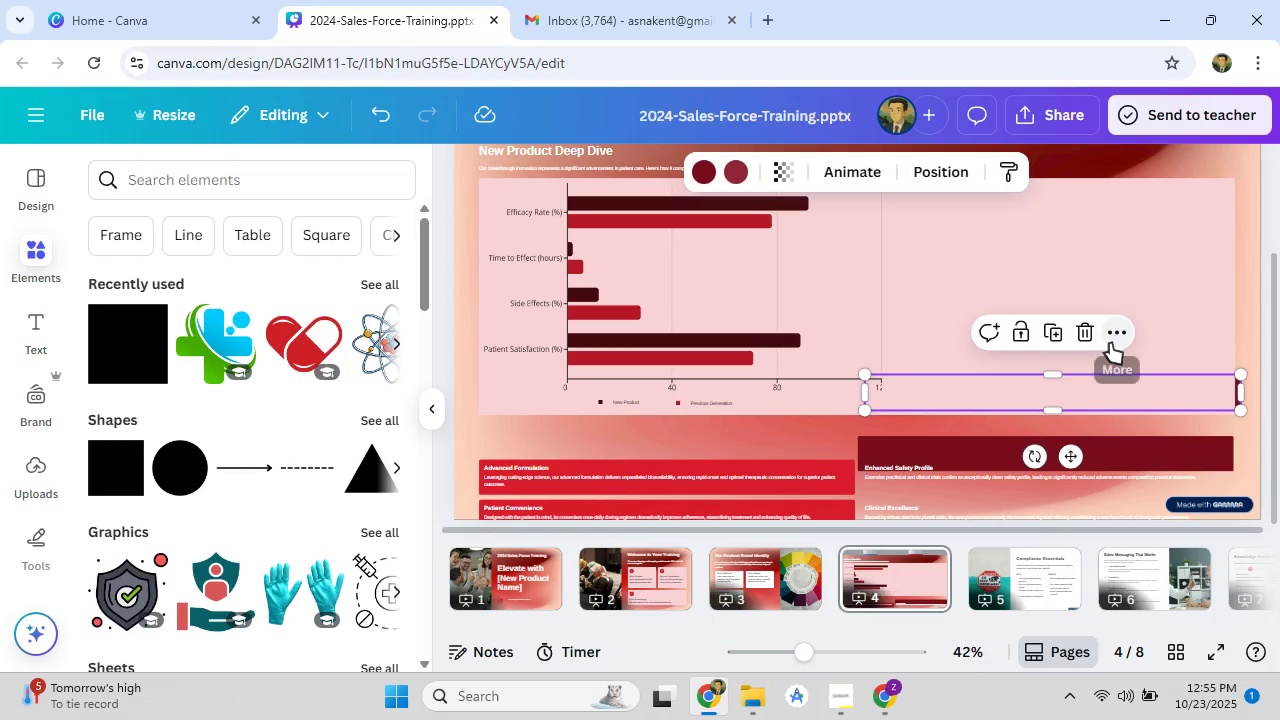 
left_click([1110, 343])
 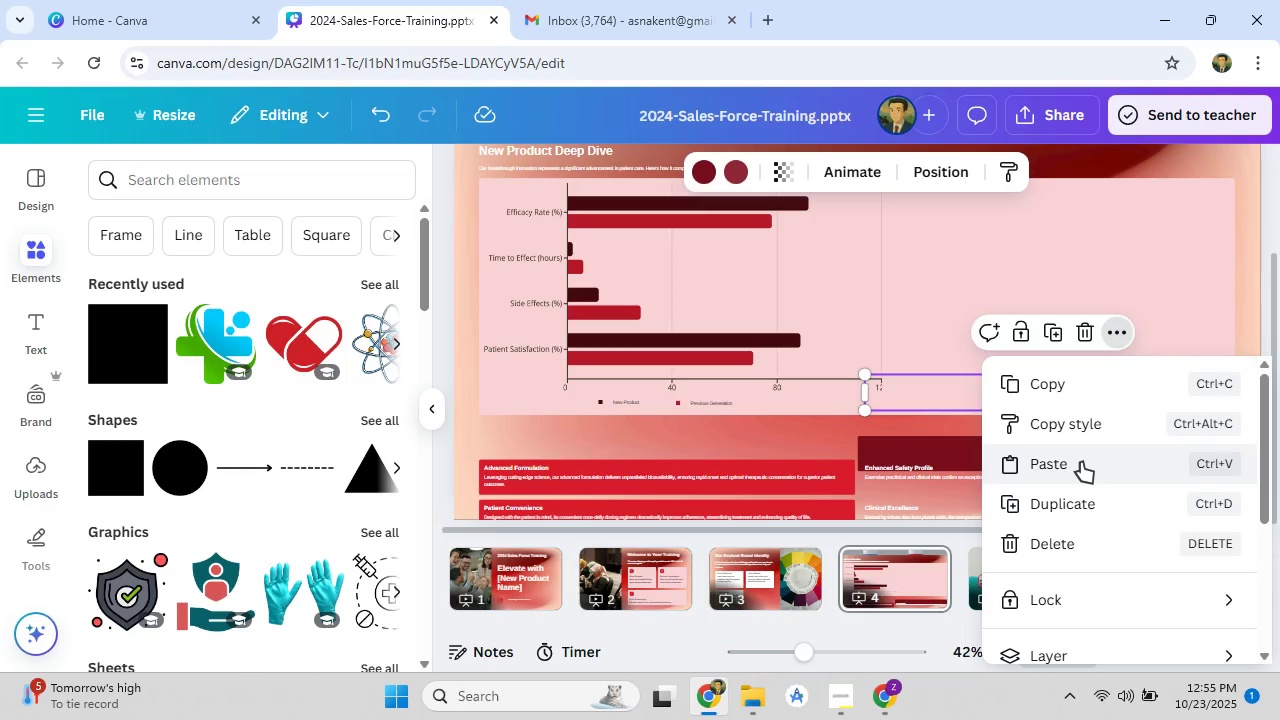 
wait(9.62)
 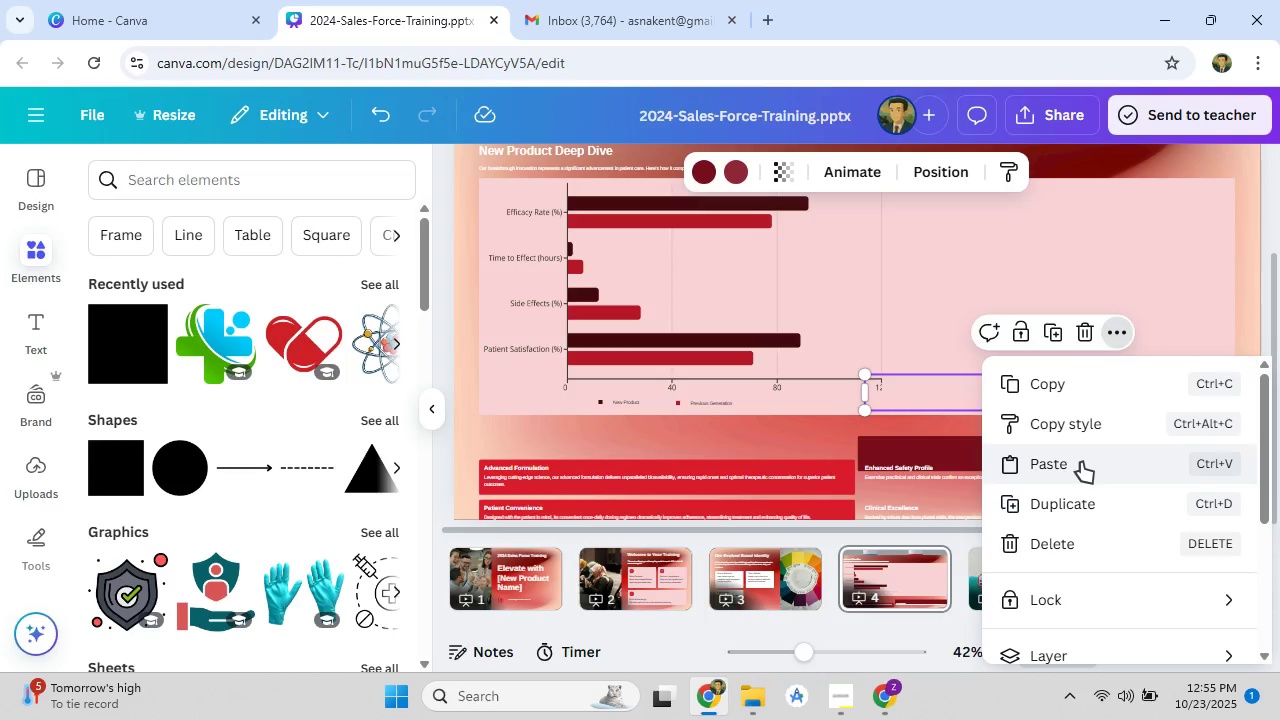 
left_click([1271, 229])
 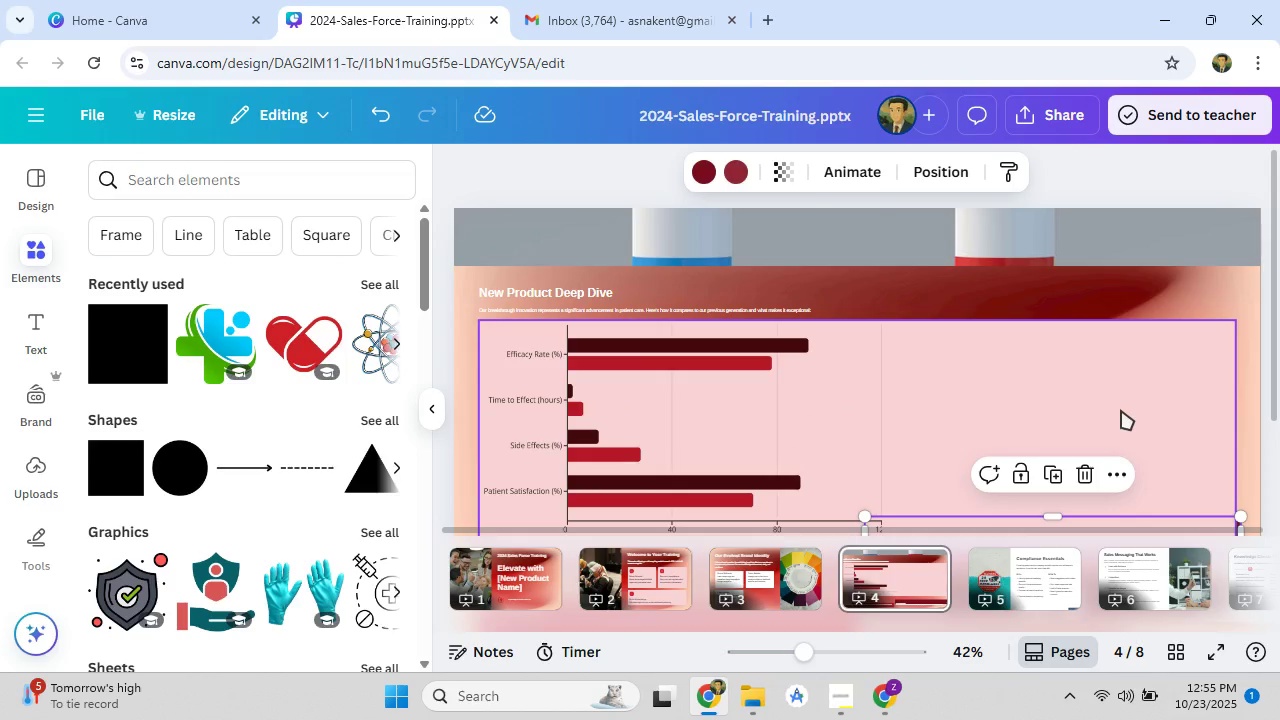 
scroll: coordinate [1098, 384], scroll_direction: down, amount: 4.0
 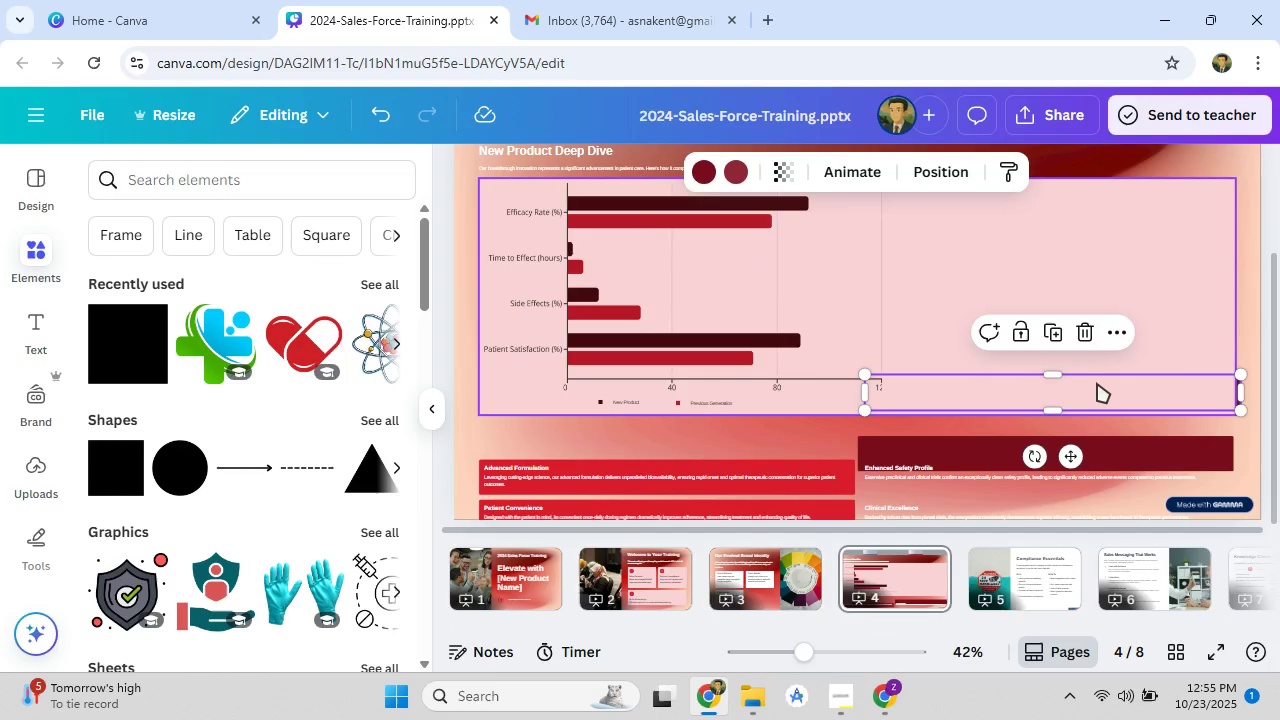 
scroll: coordinate [1097, 383], scroll_direction: up, amount: 4.0
 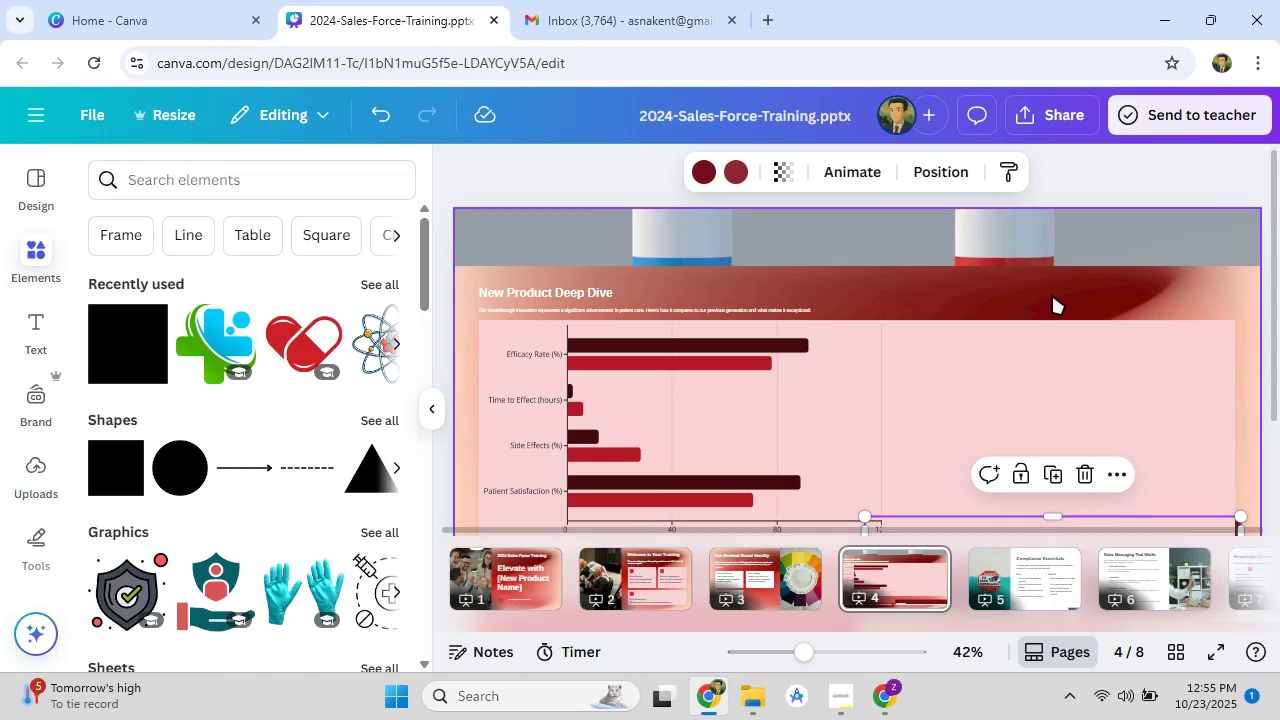 
scroll: coordinate [1052, 360], scroll_direction: down, amount: 4.0
 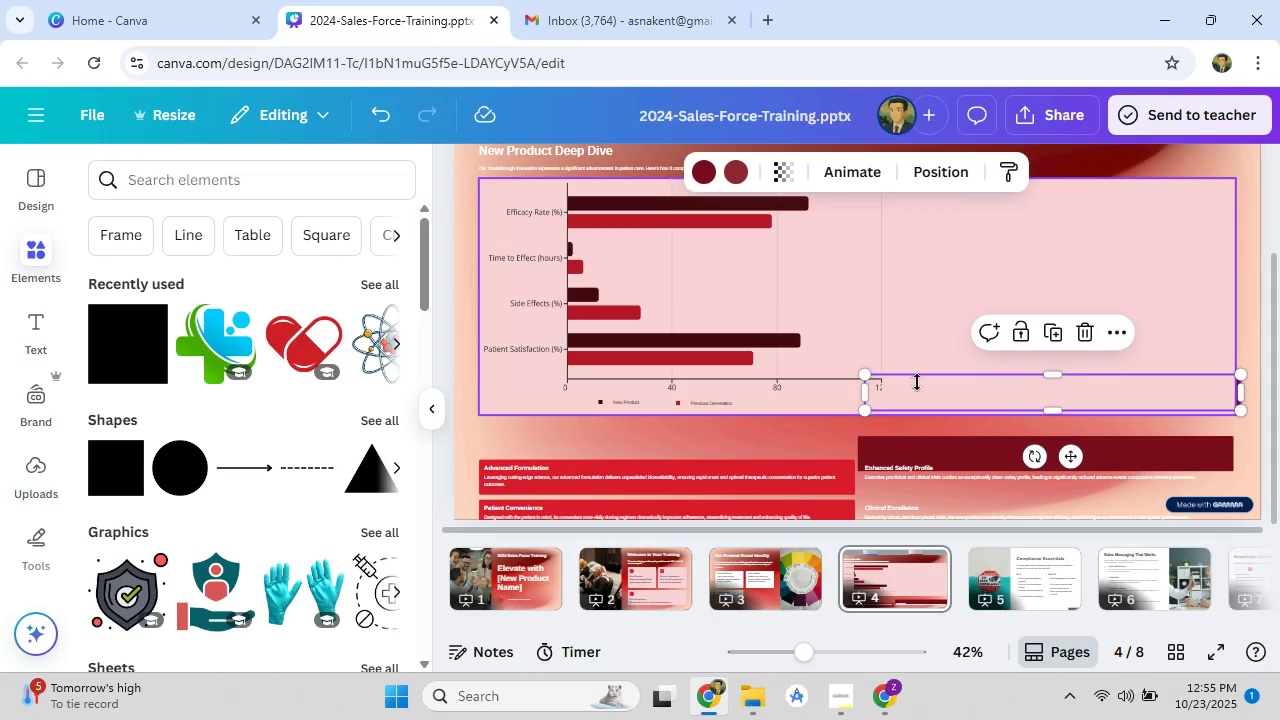 
left_click_drag(start_coordinate=[829, 466], to_coordinate=[828, 429])
 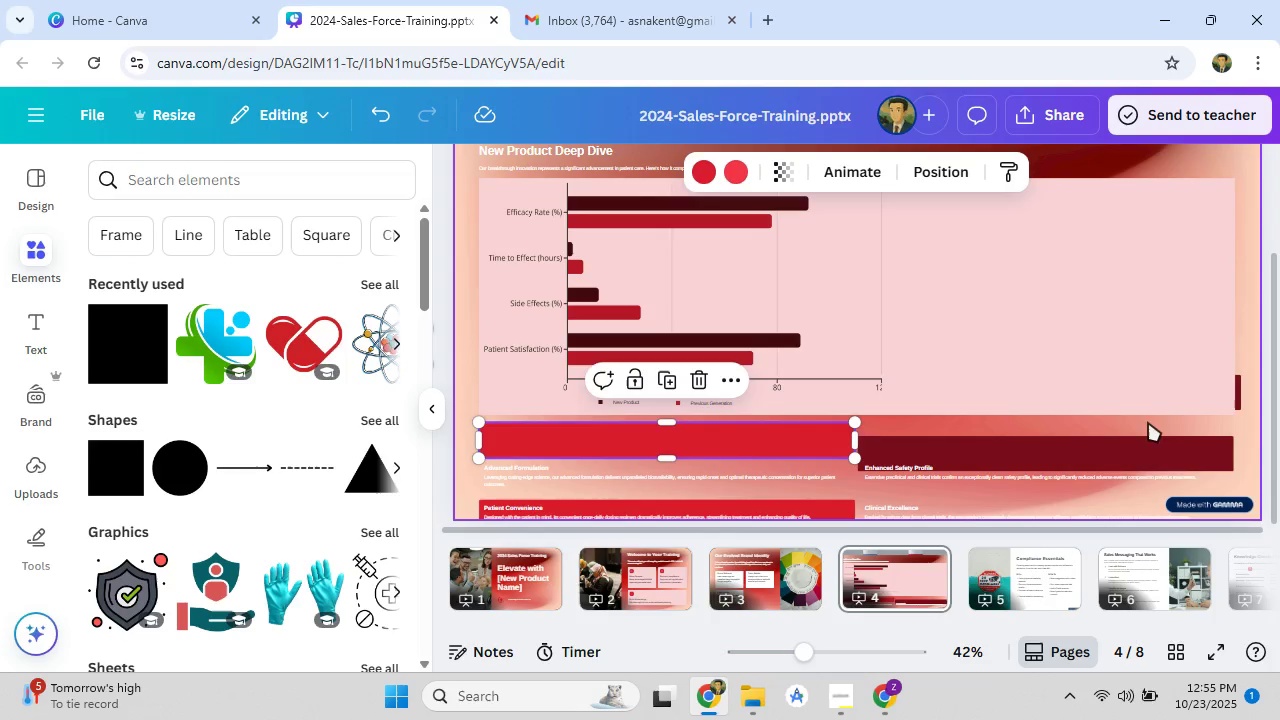 
left_click_drag(start_coordinate=[1128, 458], to_coordinate=[1125, 522])
 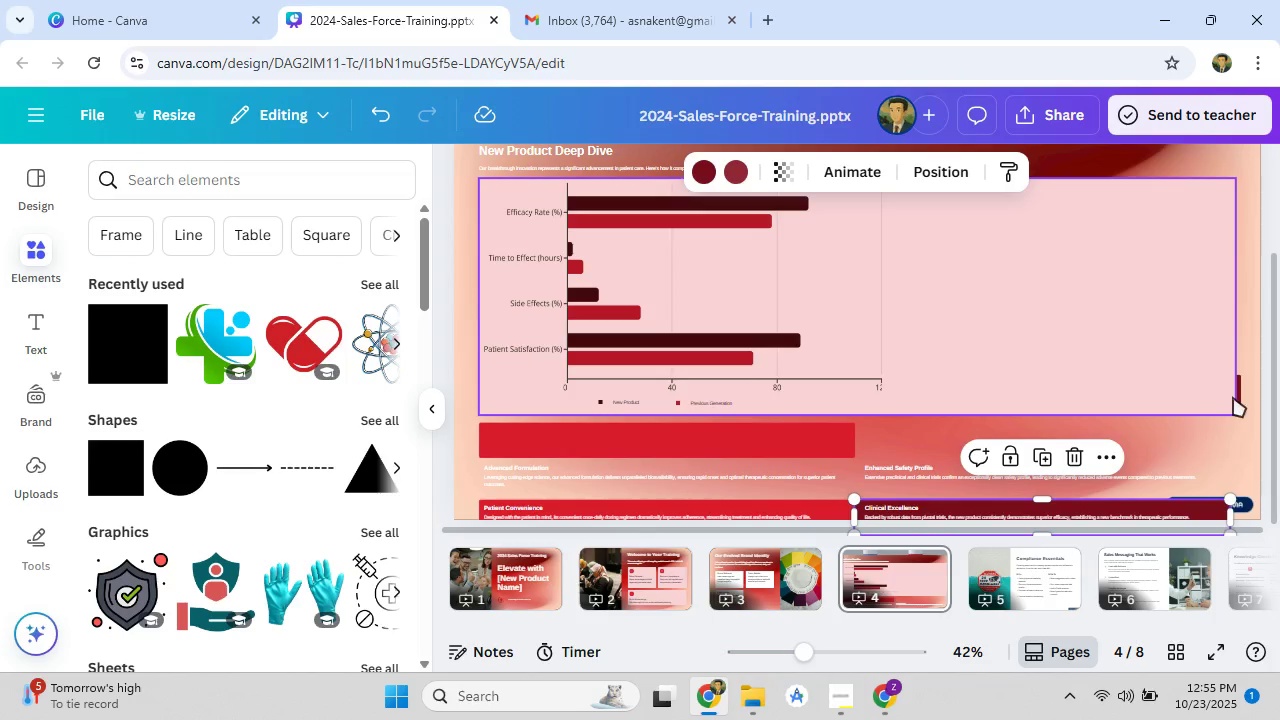 
left_click_drag(start_coordinate=[1238, 393], to_coordinate=[1235, 441])
 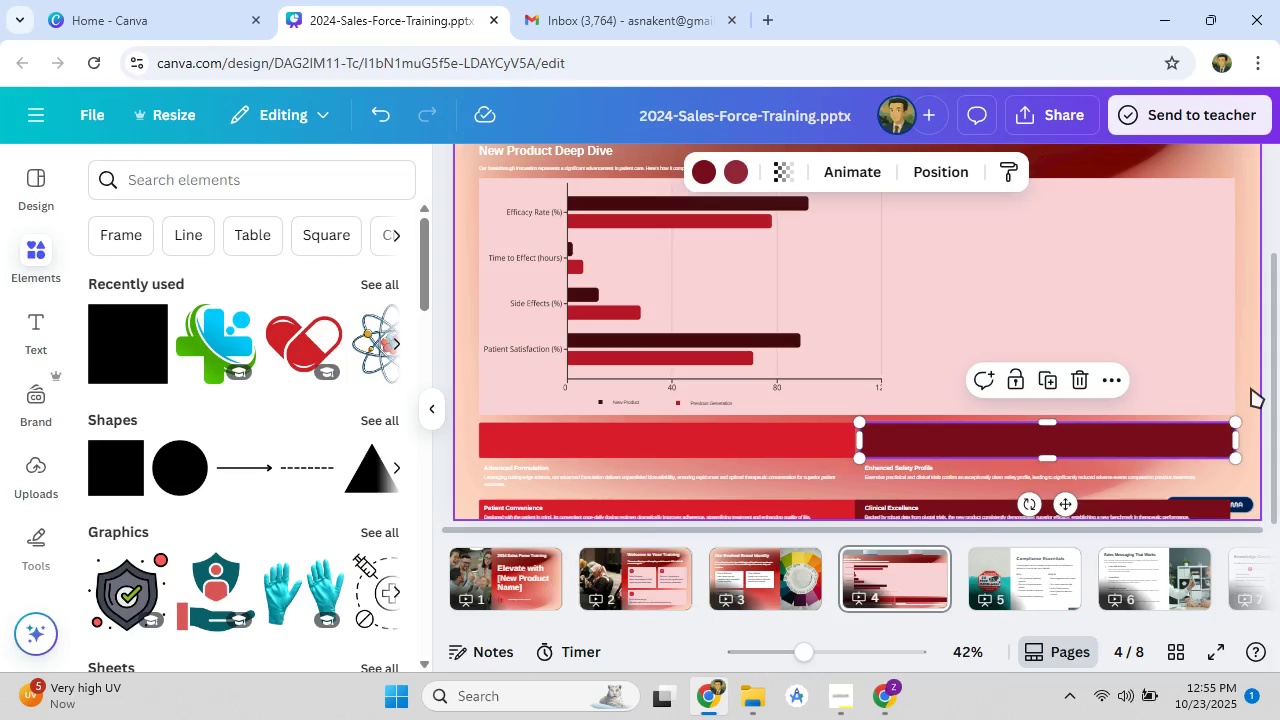 
left_click([1251, 388])
 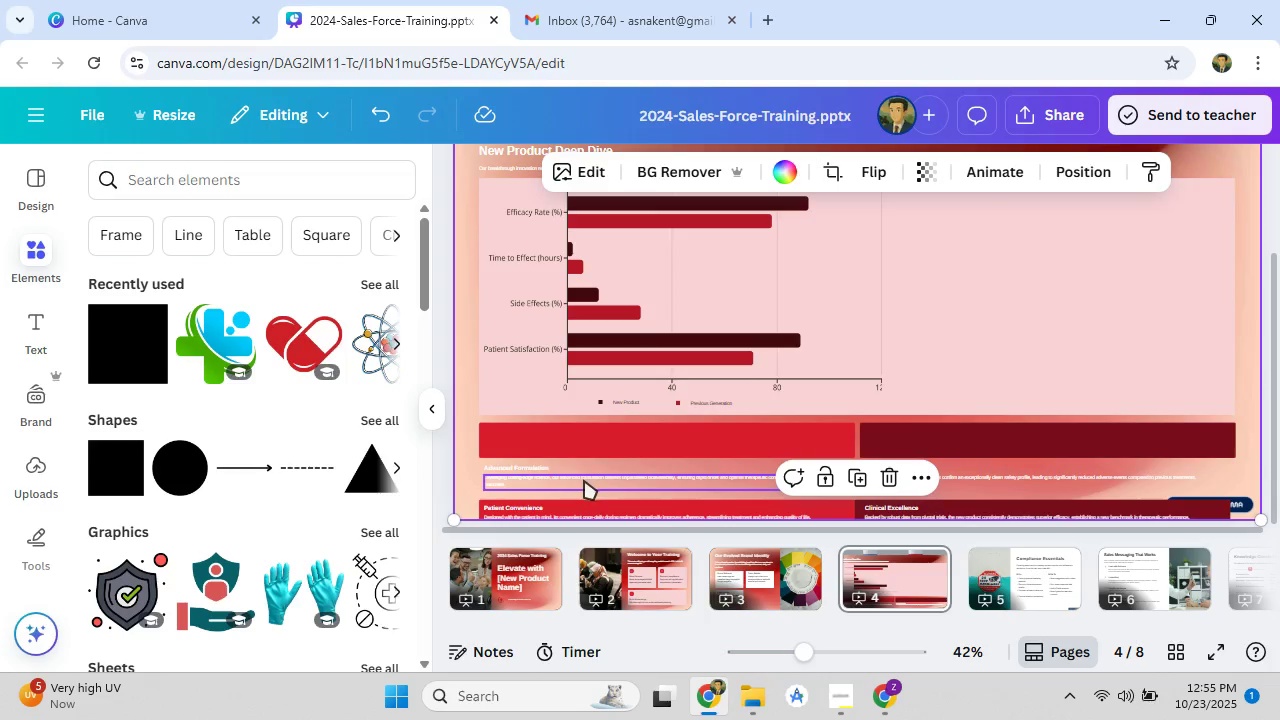 
left_click_drag(start_coordinate=[534, 467], to_coordinate=[539, 428])
 